 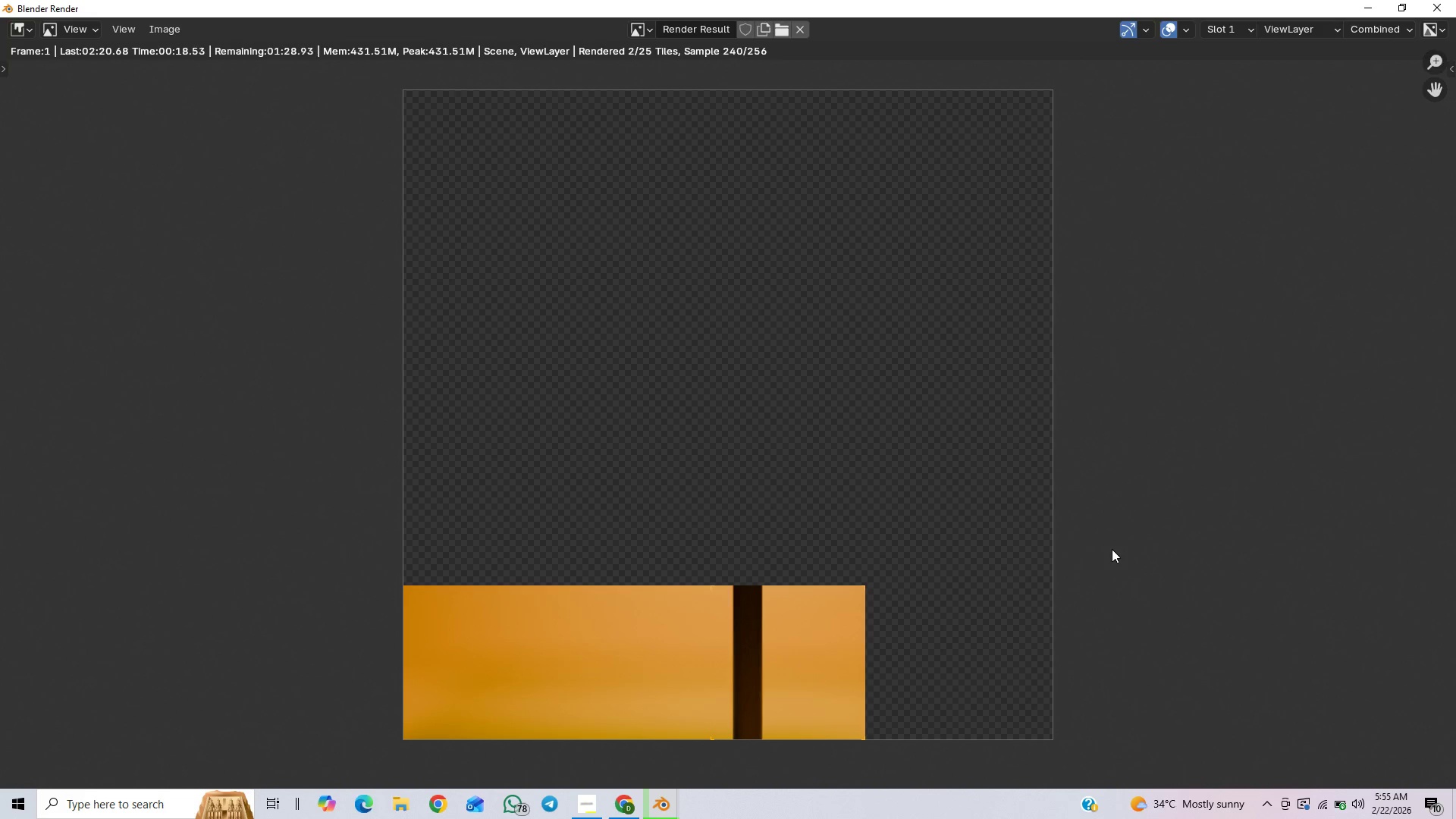 
mouse_move([1329, 778])
 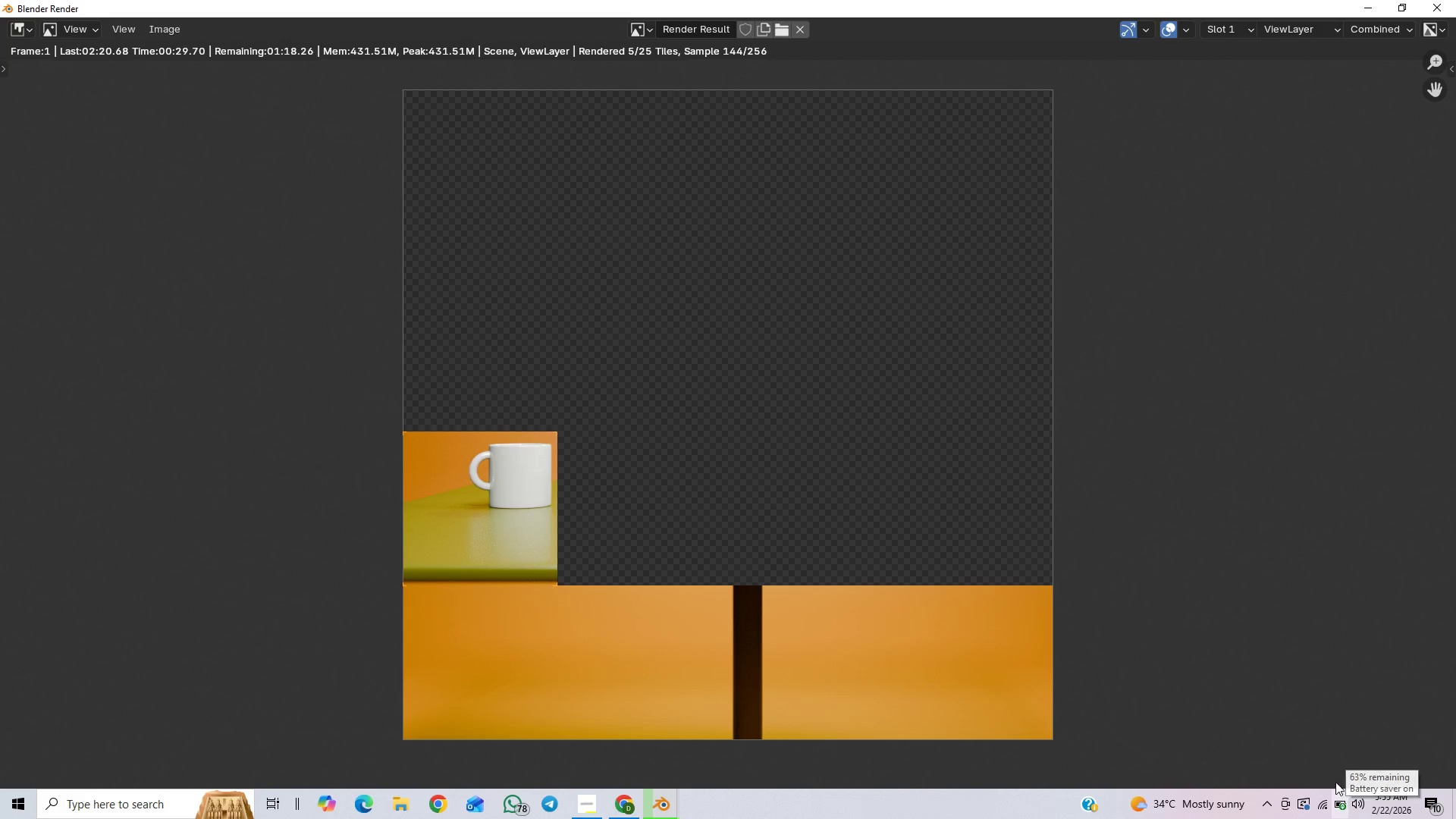 
mouse_move([1293, 759])
 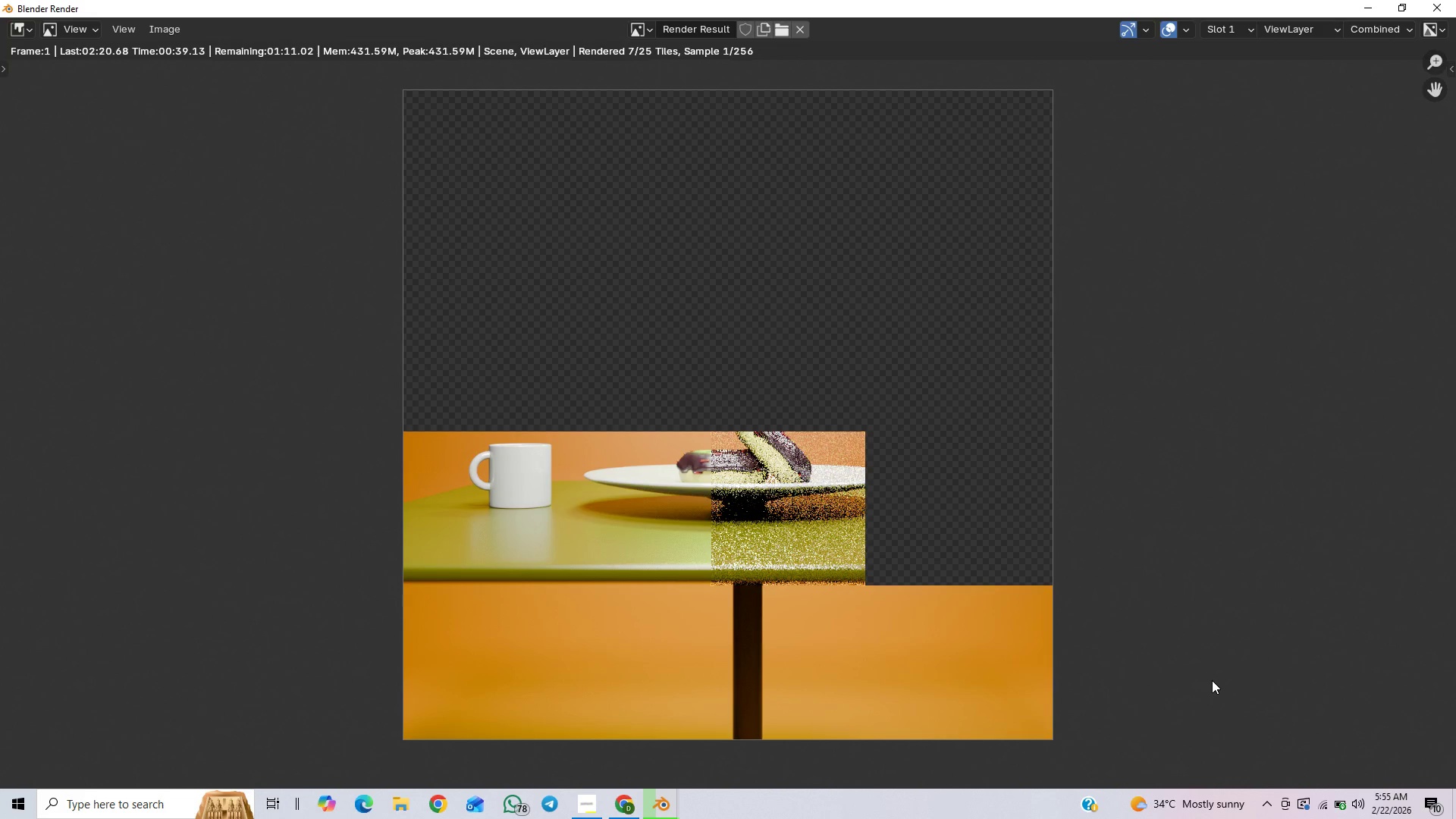 
scroll: coordinate [1121, 588], scroll_direction: up, amount: 4.0
 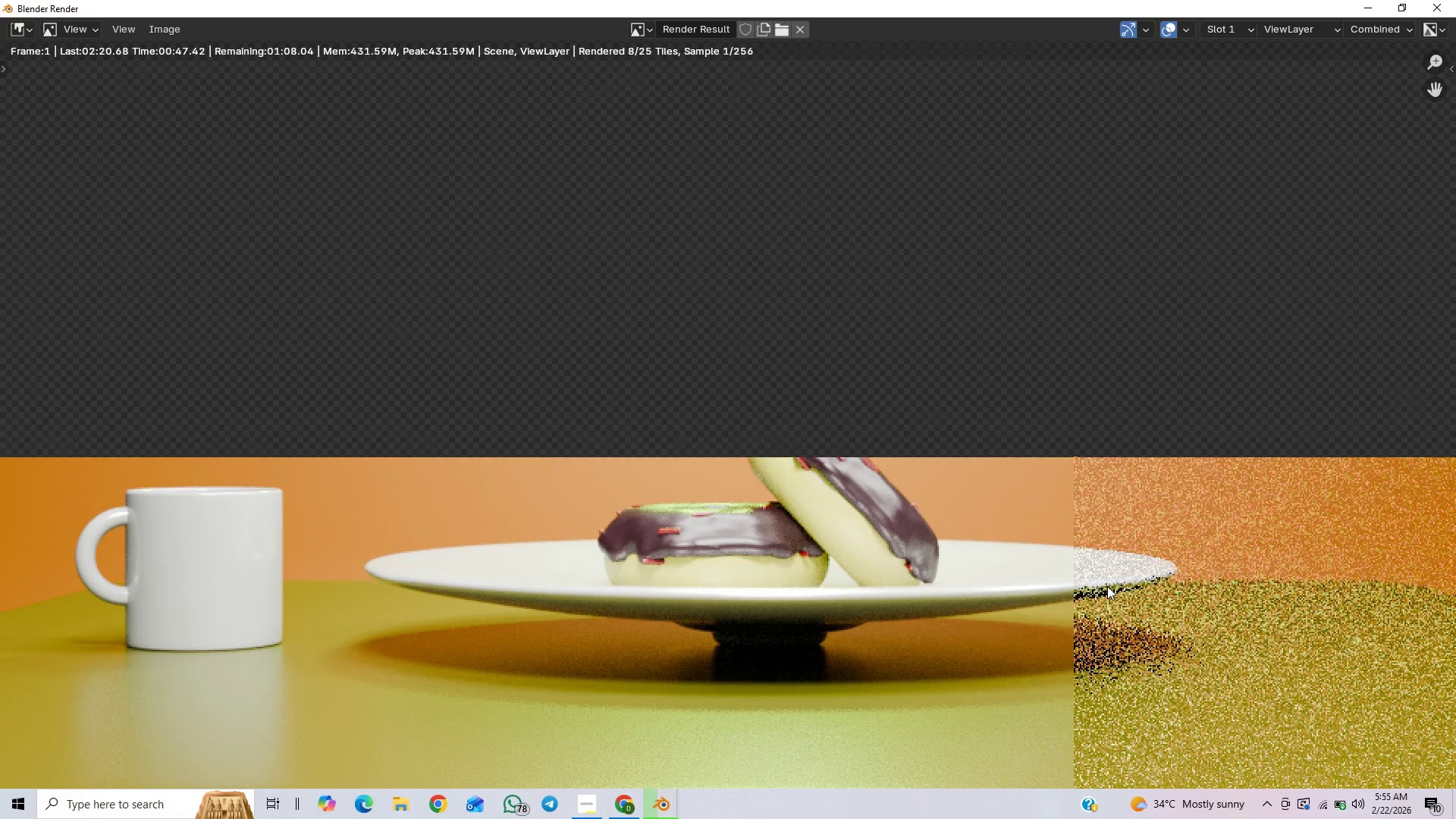 
wait(9.41)
 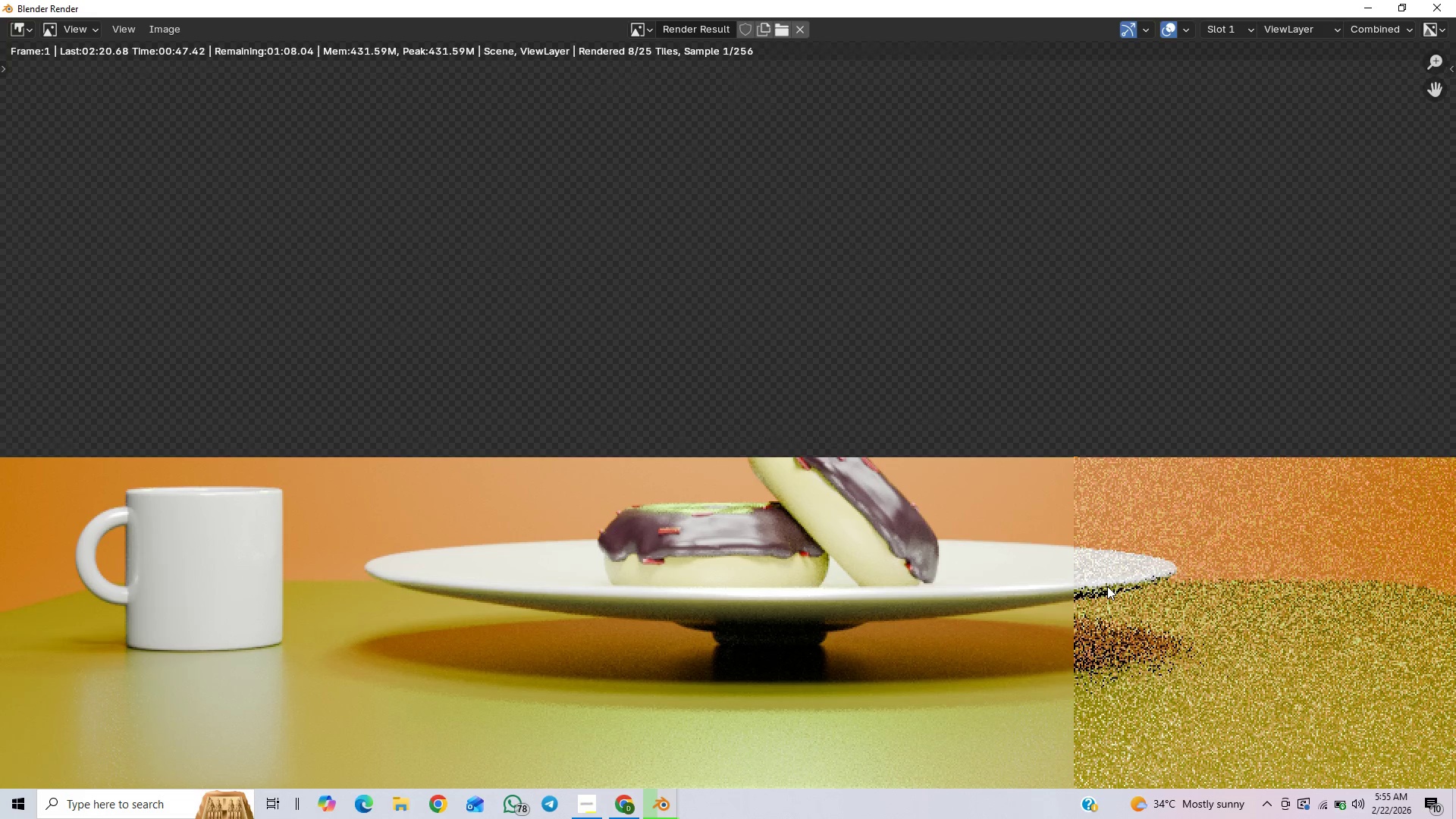 
scroll: coordinate [1098, 566], scroll_direction: down, amount: 1.0
 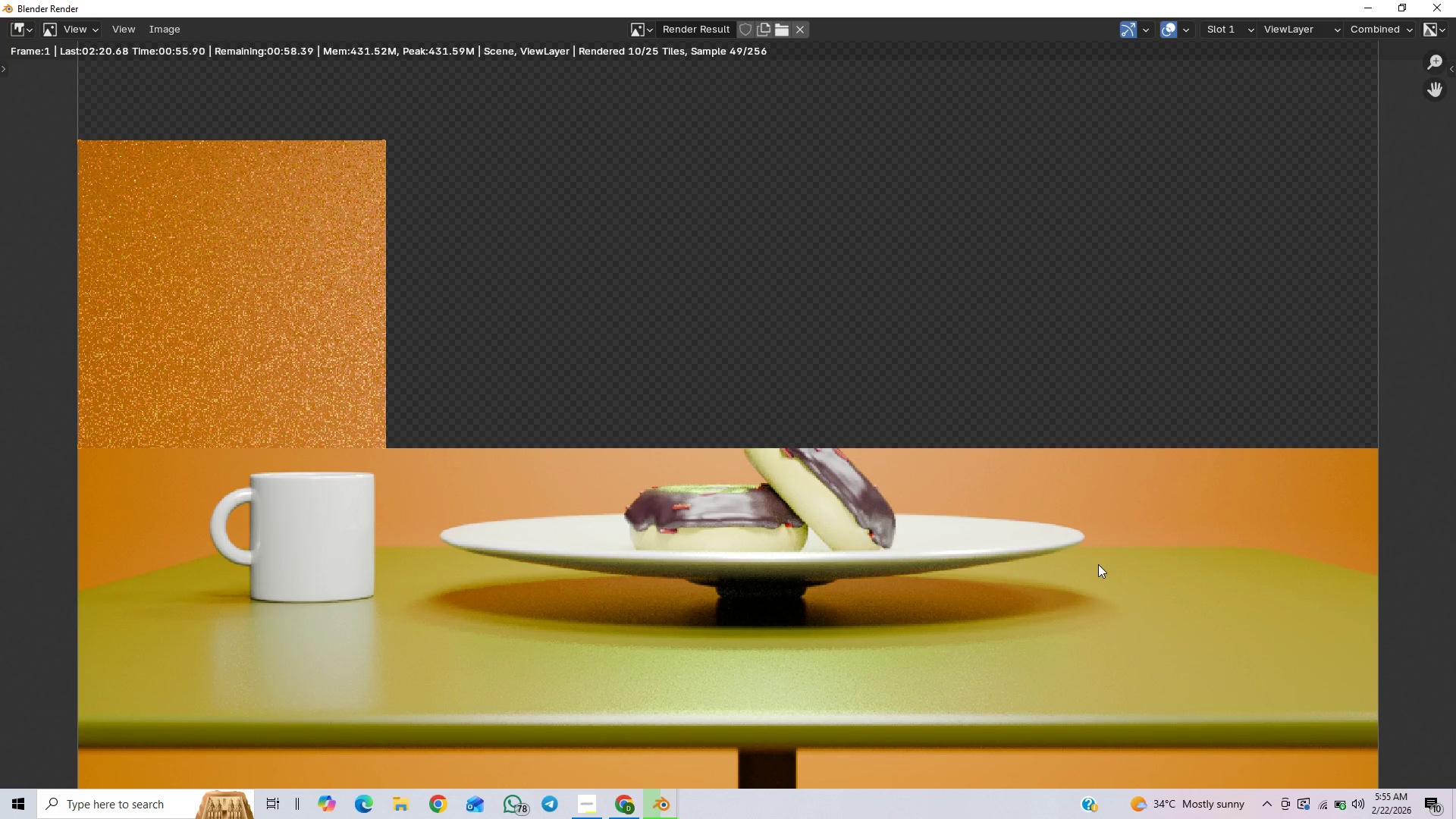 
wait(8.02)
 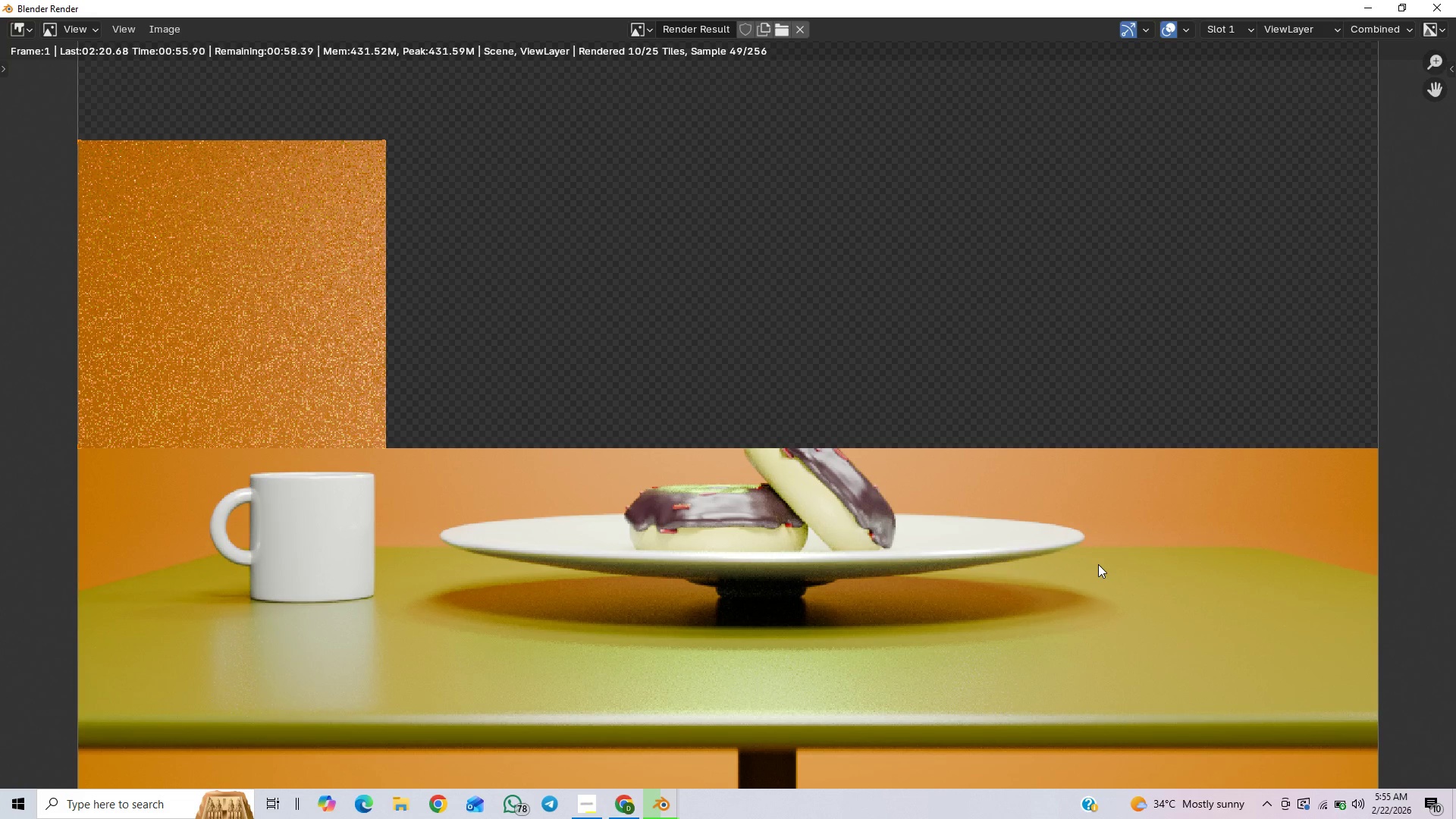 
scroll: coordinate [1098, 564], scroll_direction: up, amount: 1.0
 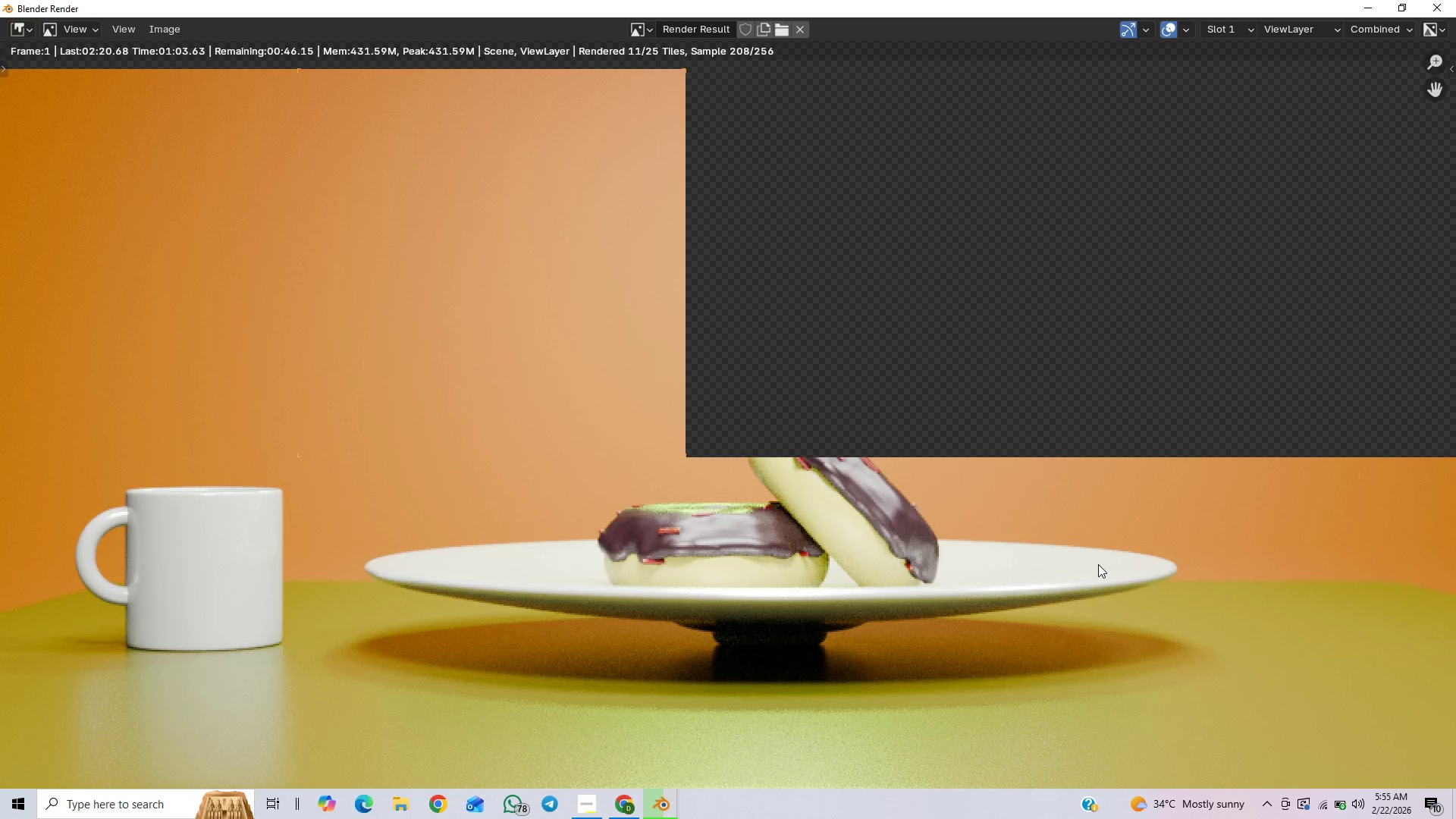 
scroll: coordinate [1098, 564], scroll_direction: down, amount: 1.0
 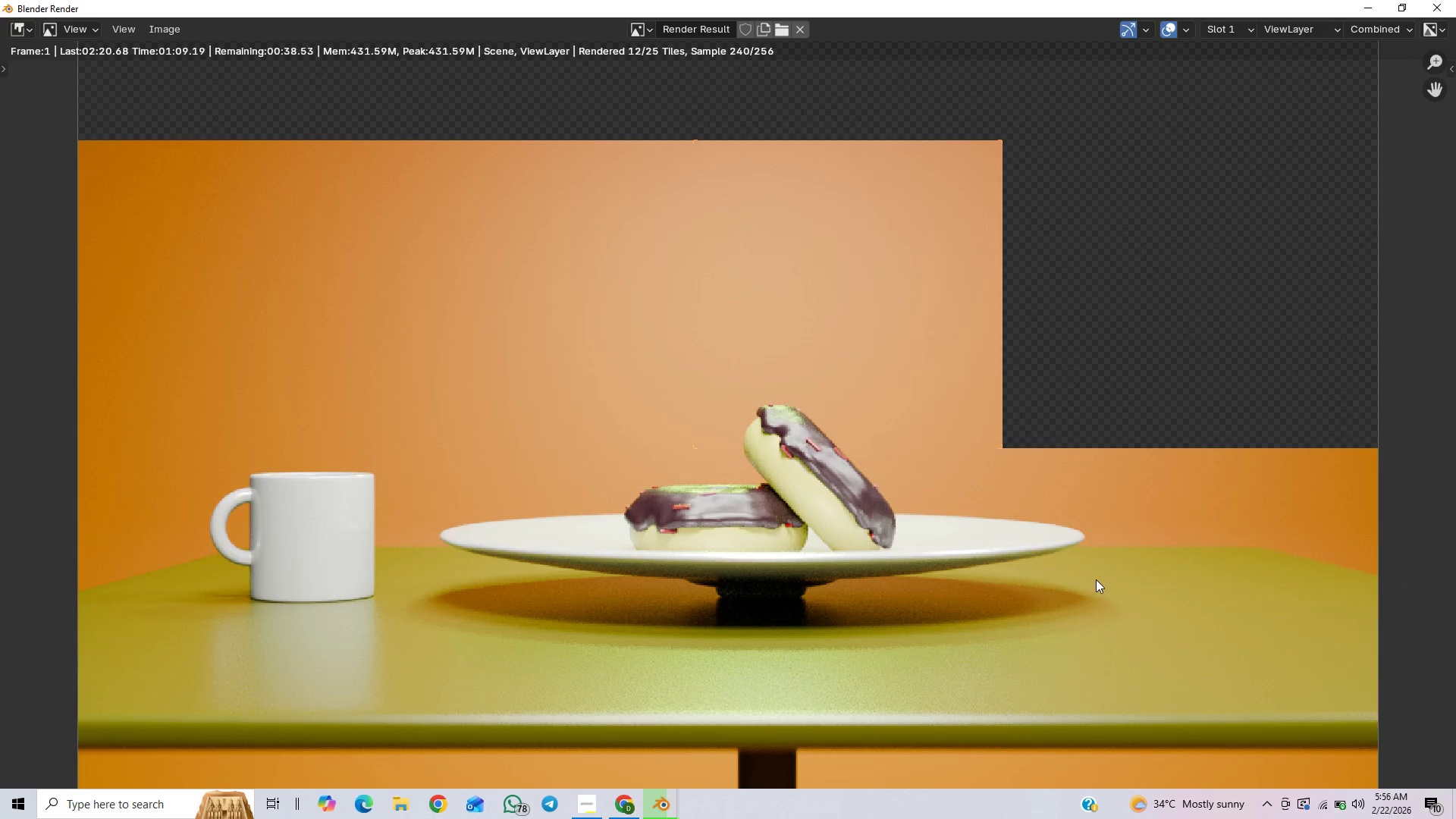 
wait(5.61)
 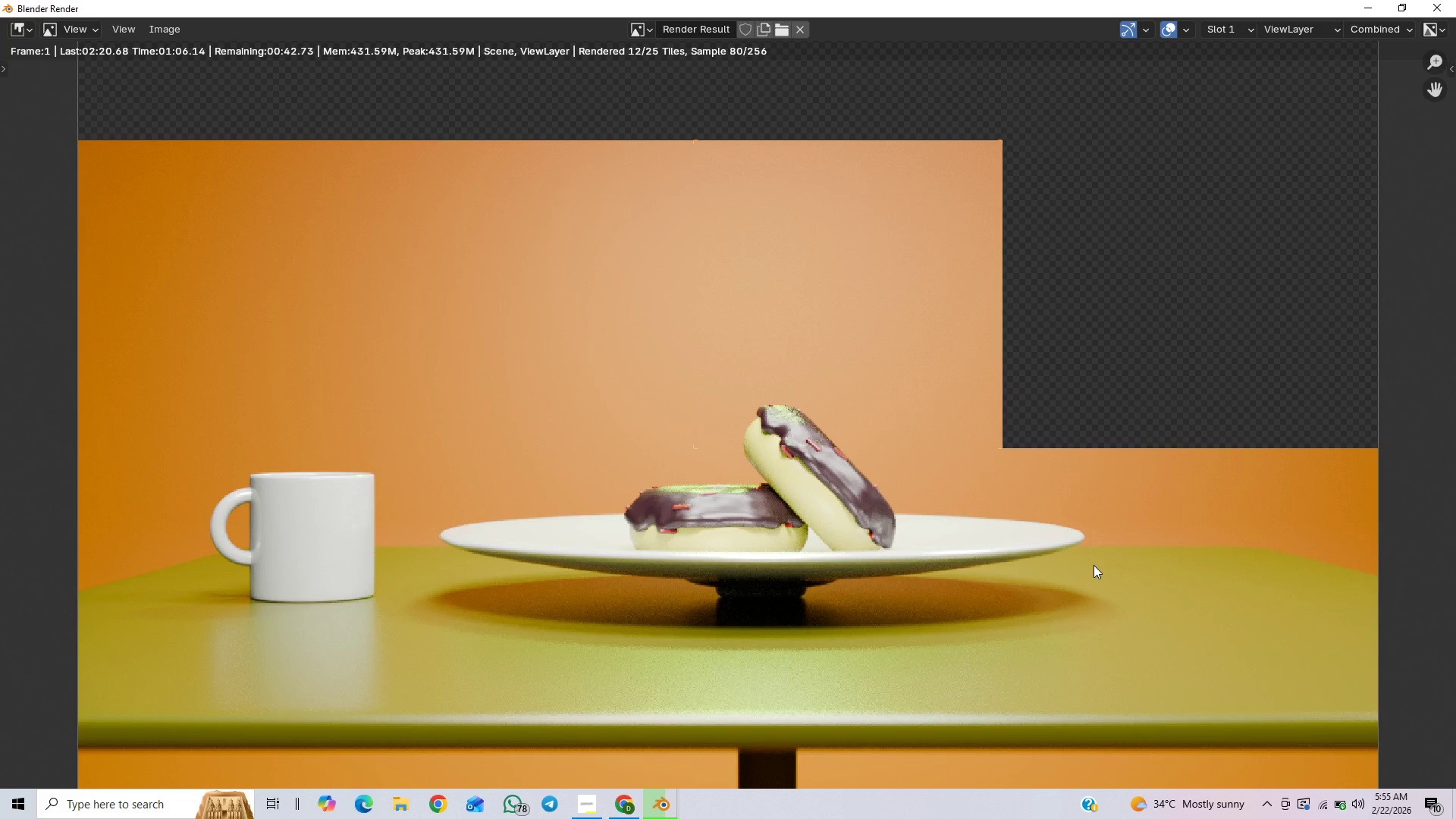 
scroll: coordinate [1099, 574], scroll_direction: down, amount: 2.0
 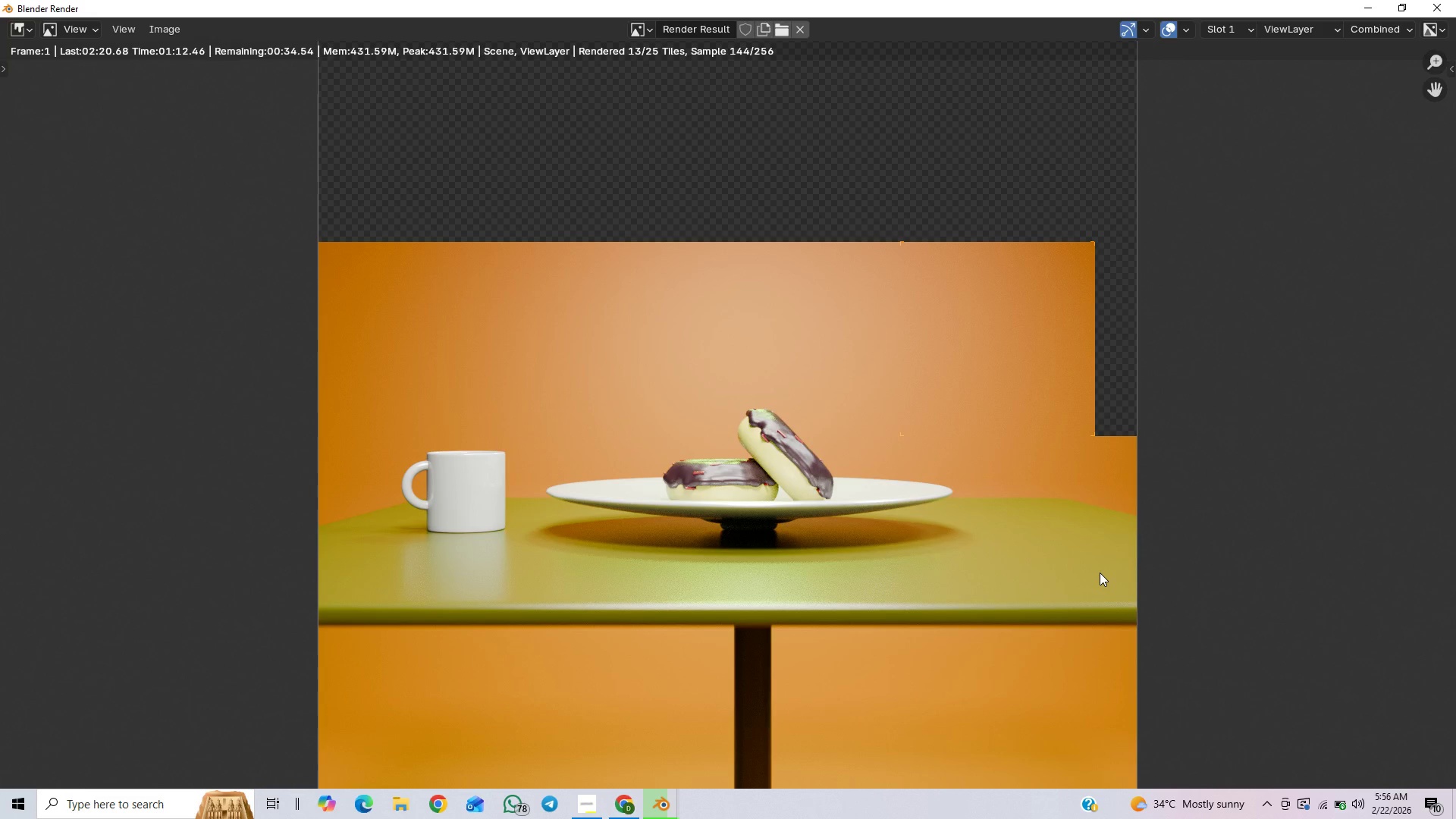 
scroll: coordinate [1100, 568], scroll_direction: up, amount: 2.0
 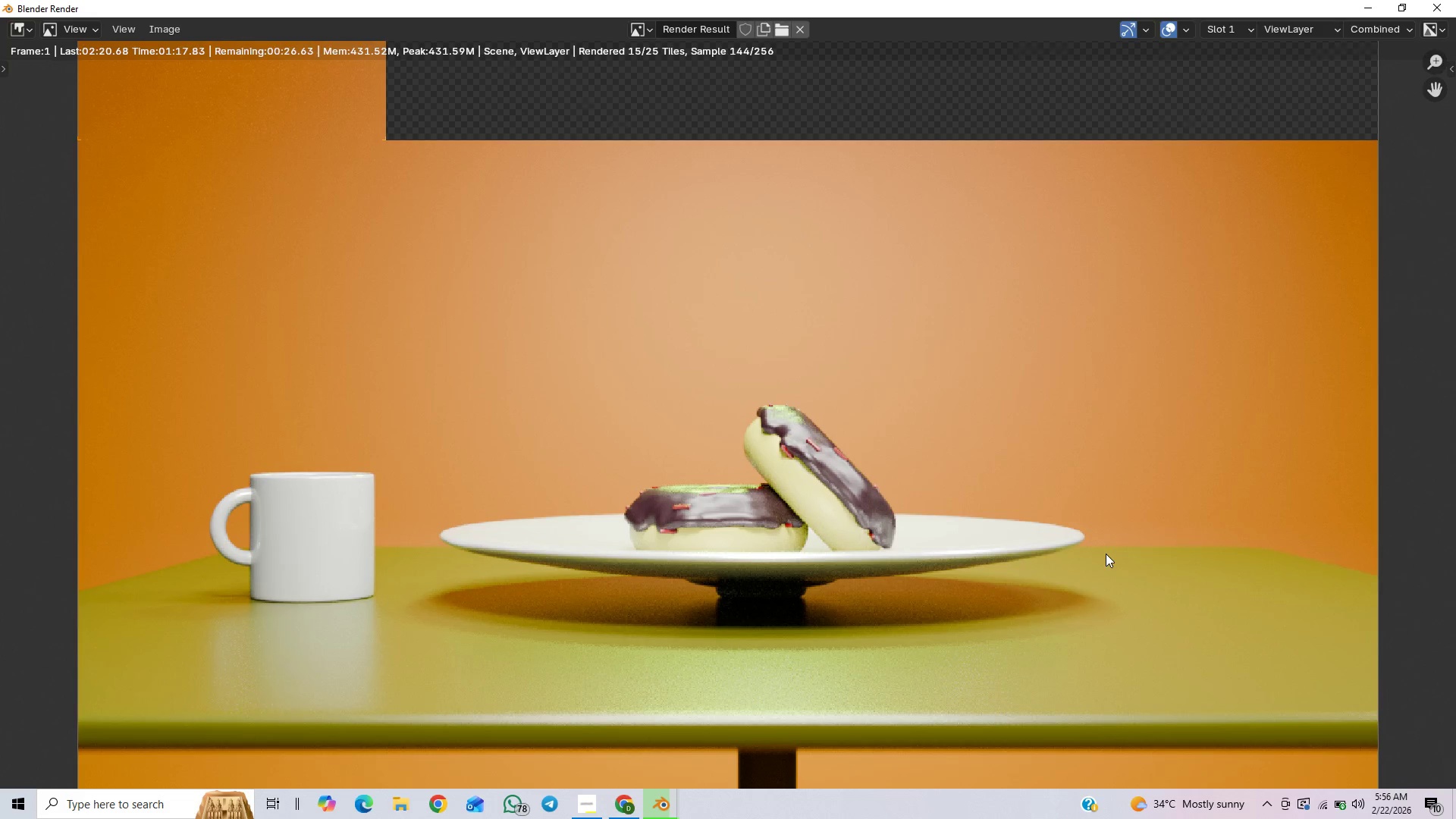 
wait(5.5)
 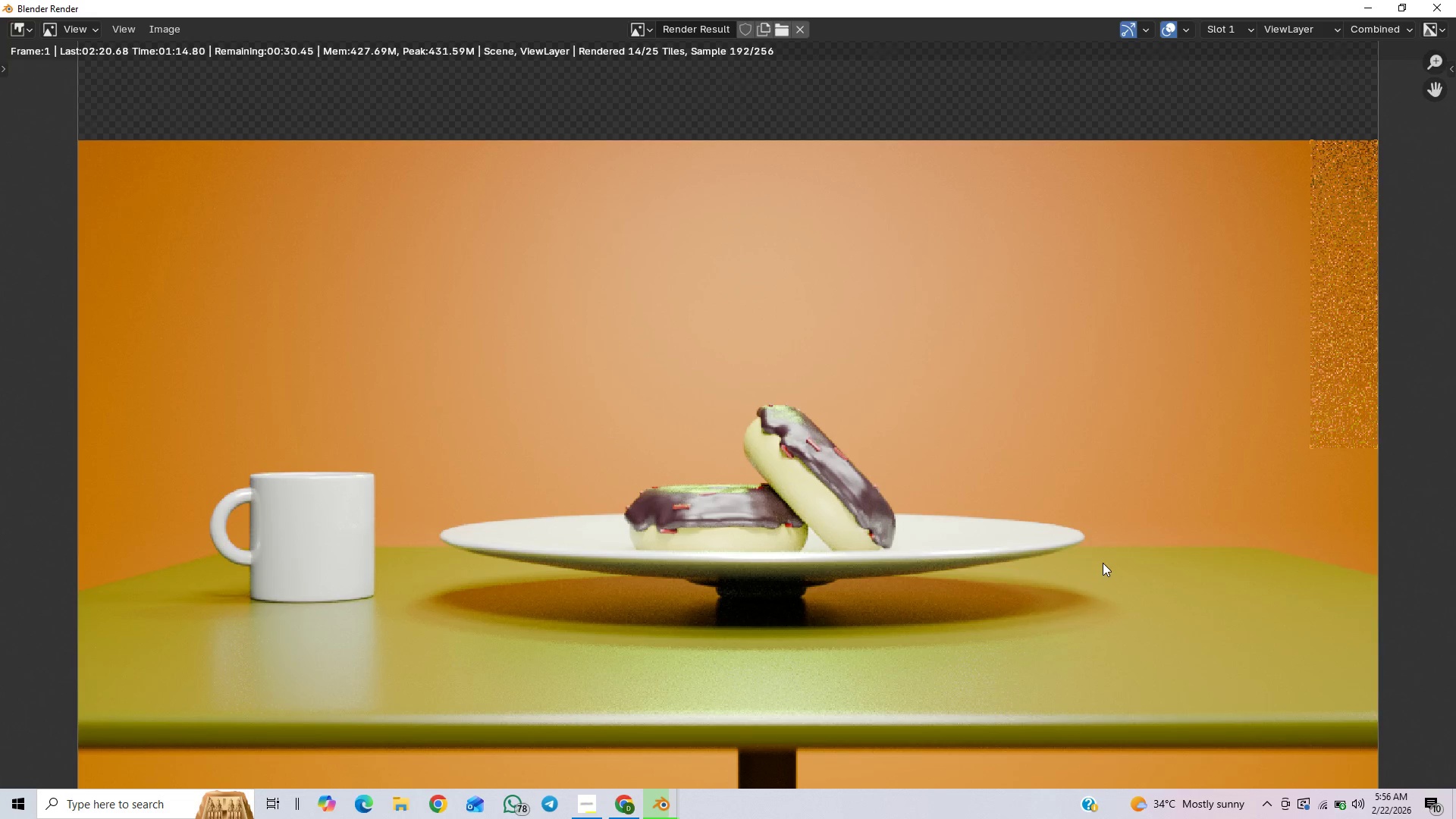 
scroll: coordinate [1106, 550], scroll_direction: down, amount: 1.0
 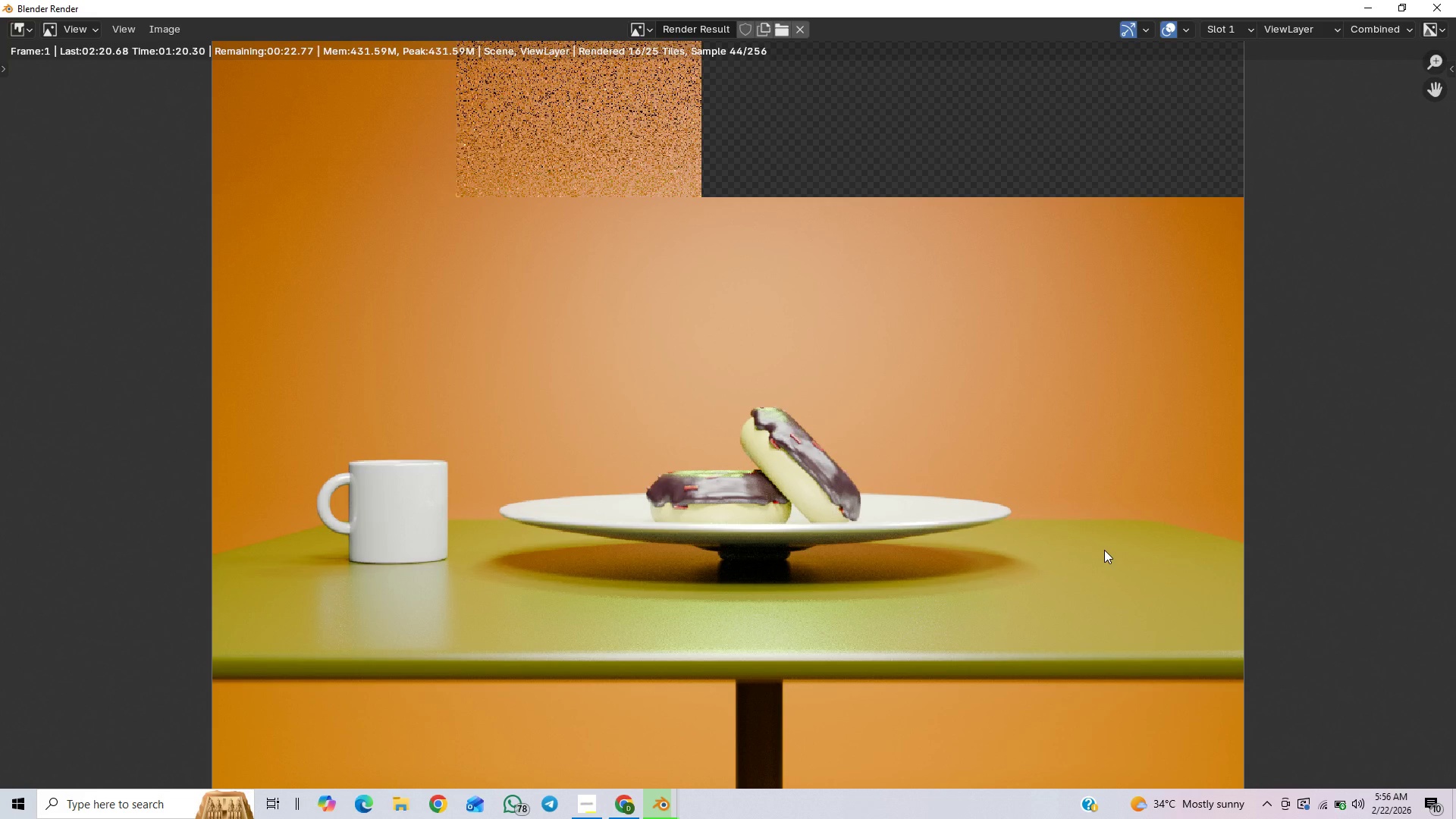 
scroll: coordinate [1104, 550], scroll_direction: up, amount: 1.0
 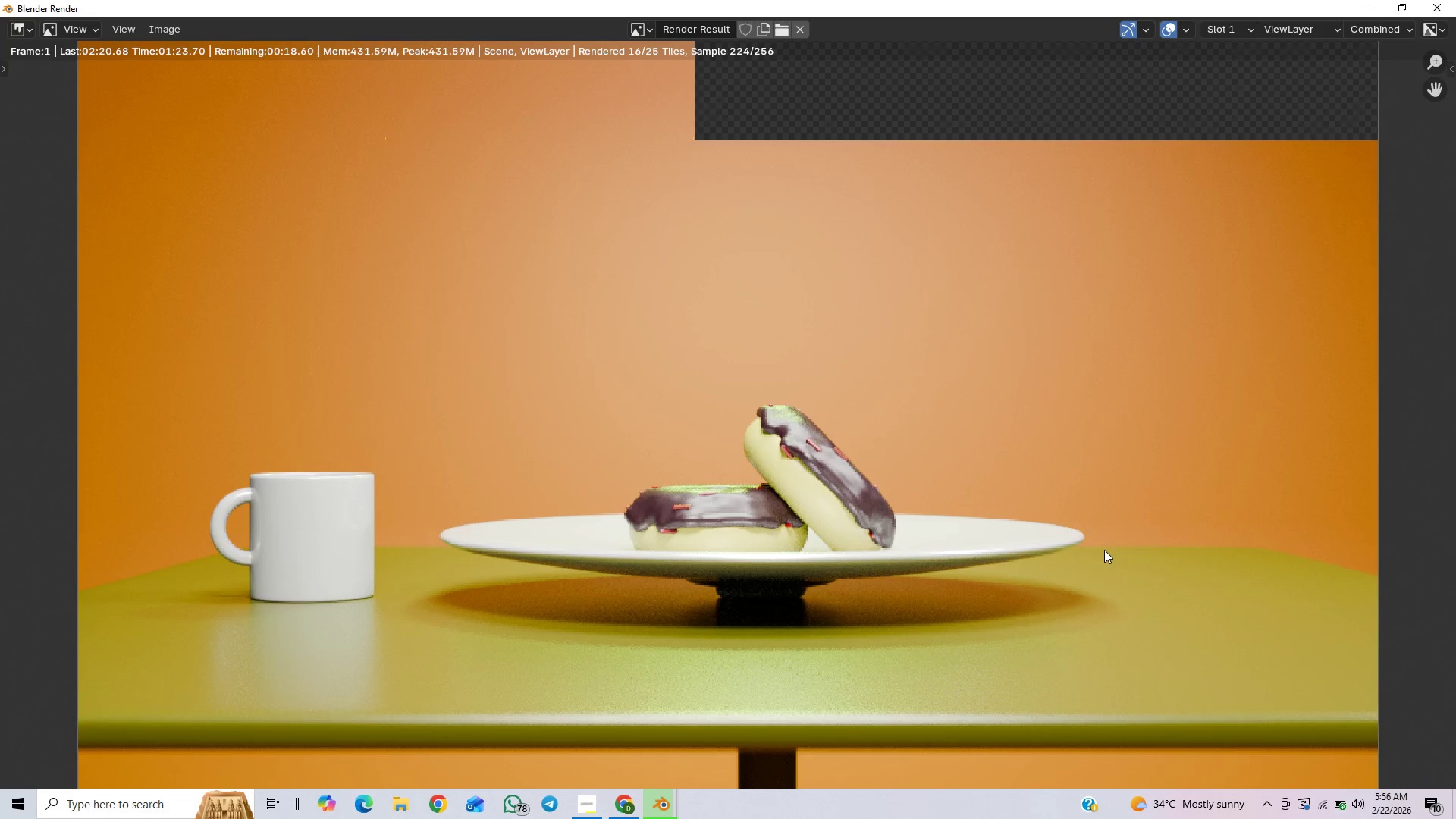 
scroll: coordinate [1104, 550], scroll_direction: down, amount: 1.0
 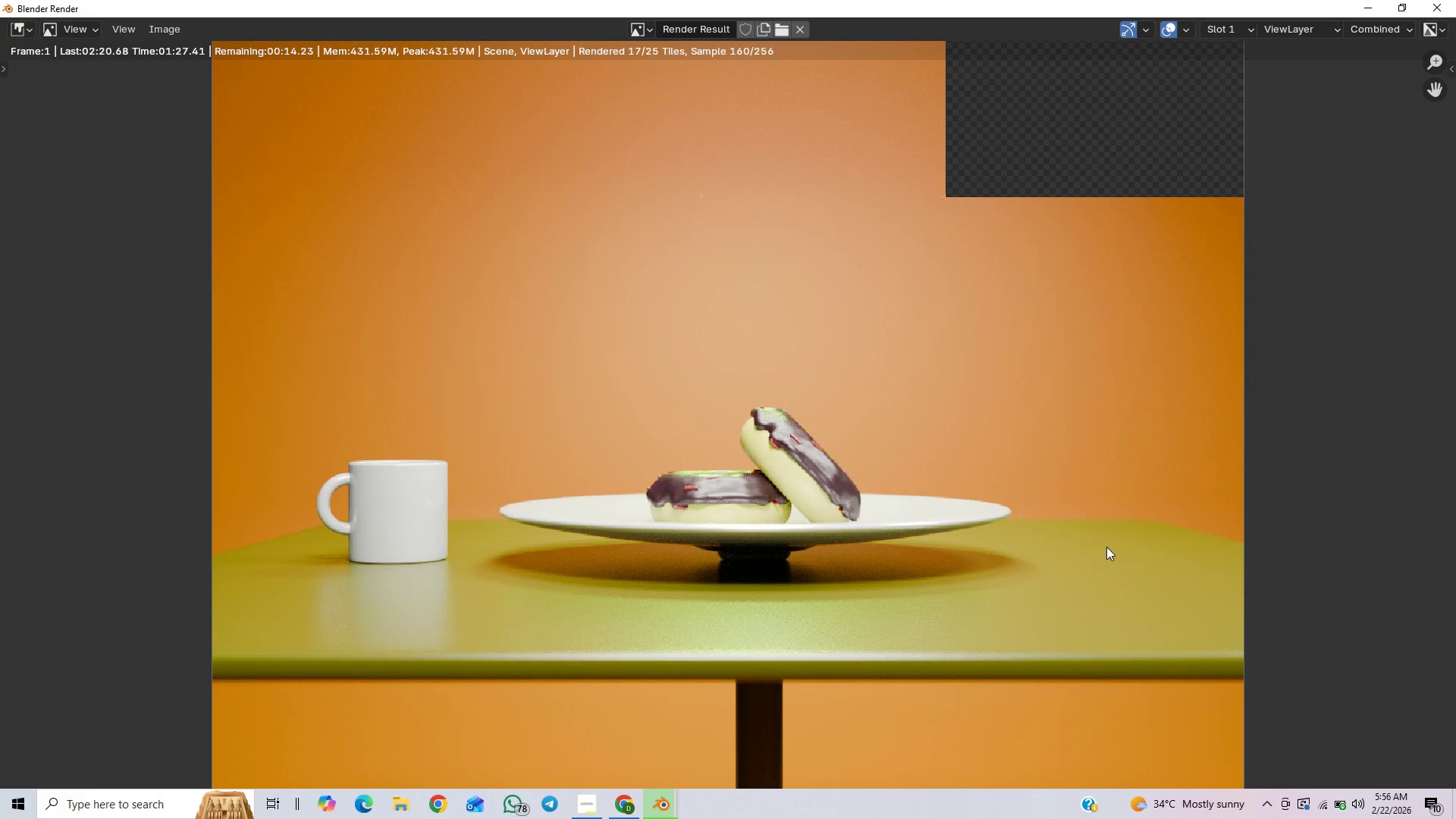 
scroll: coordinate [1106, 547], scroll_direction: up, amount: 8.0
 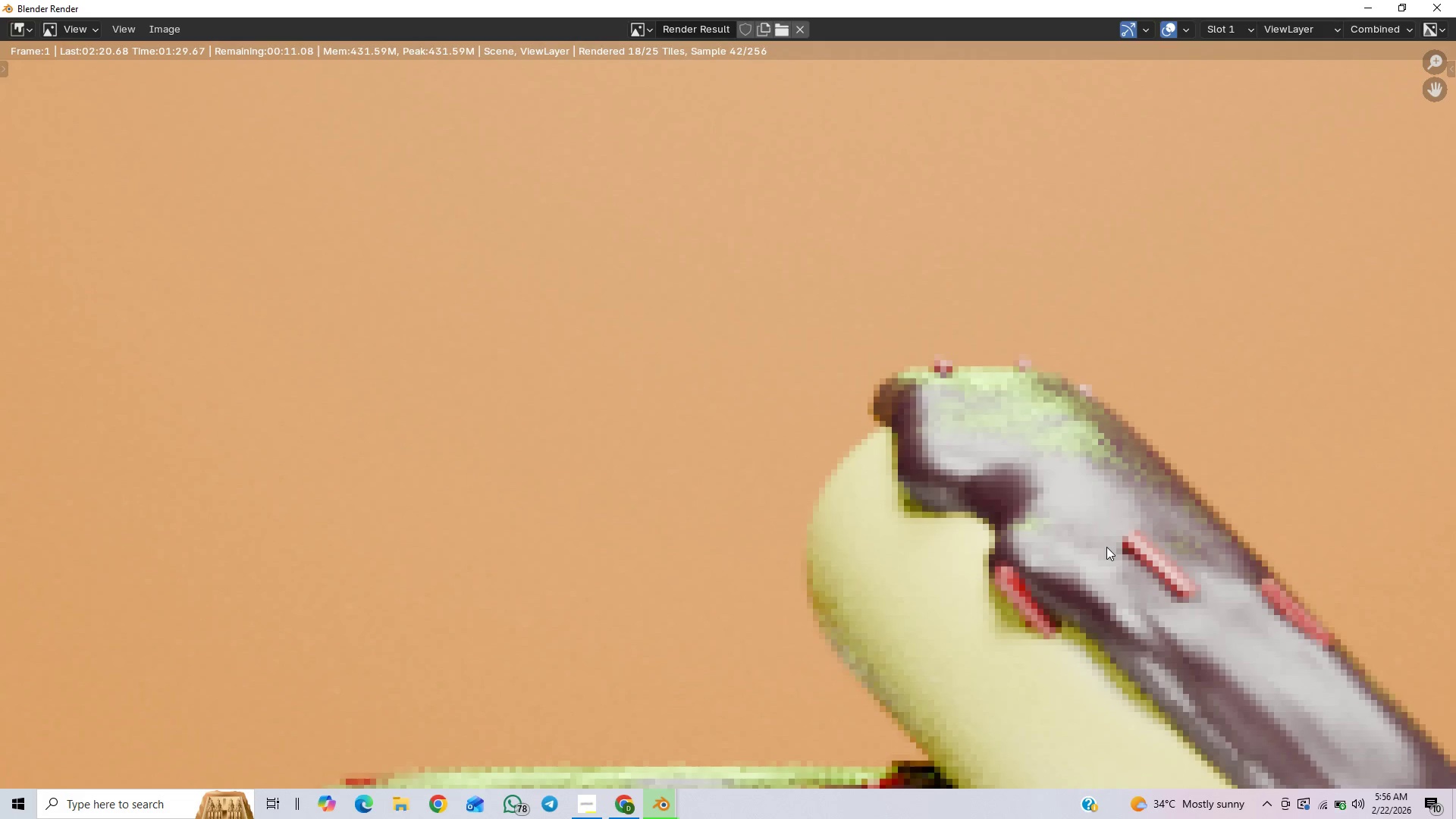 
scroll: coordinate [1106, 547], scroll_direction: down, amount: 1.0
 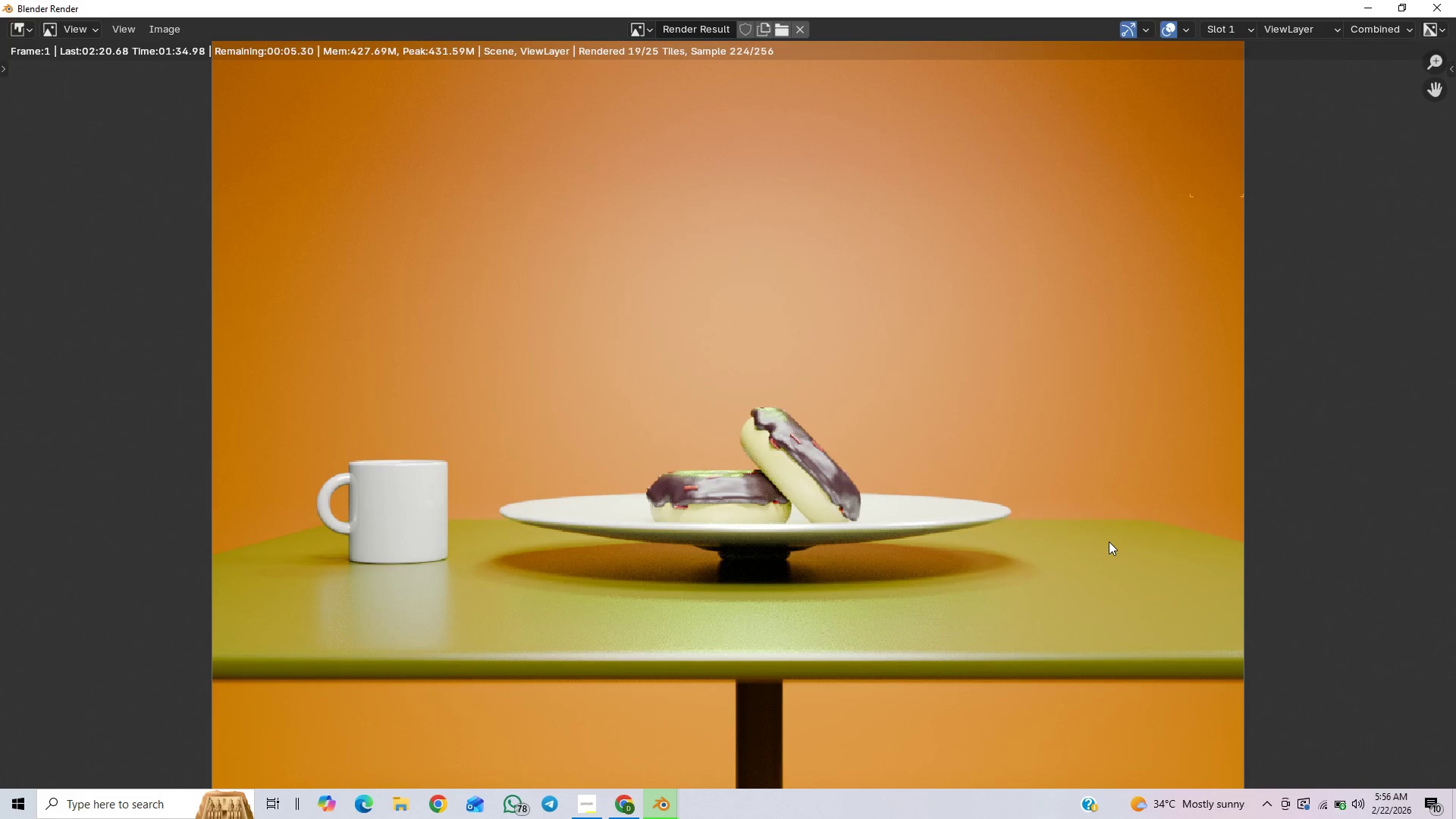 
wait(6.42)
 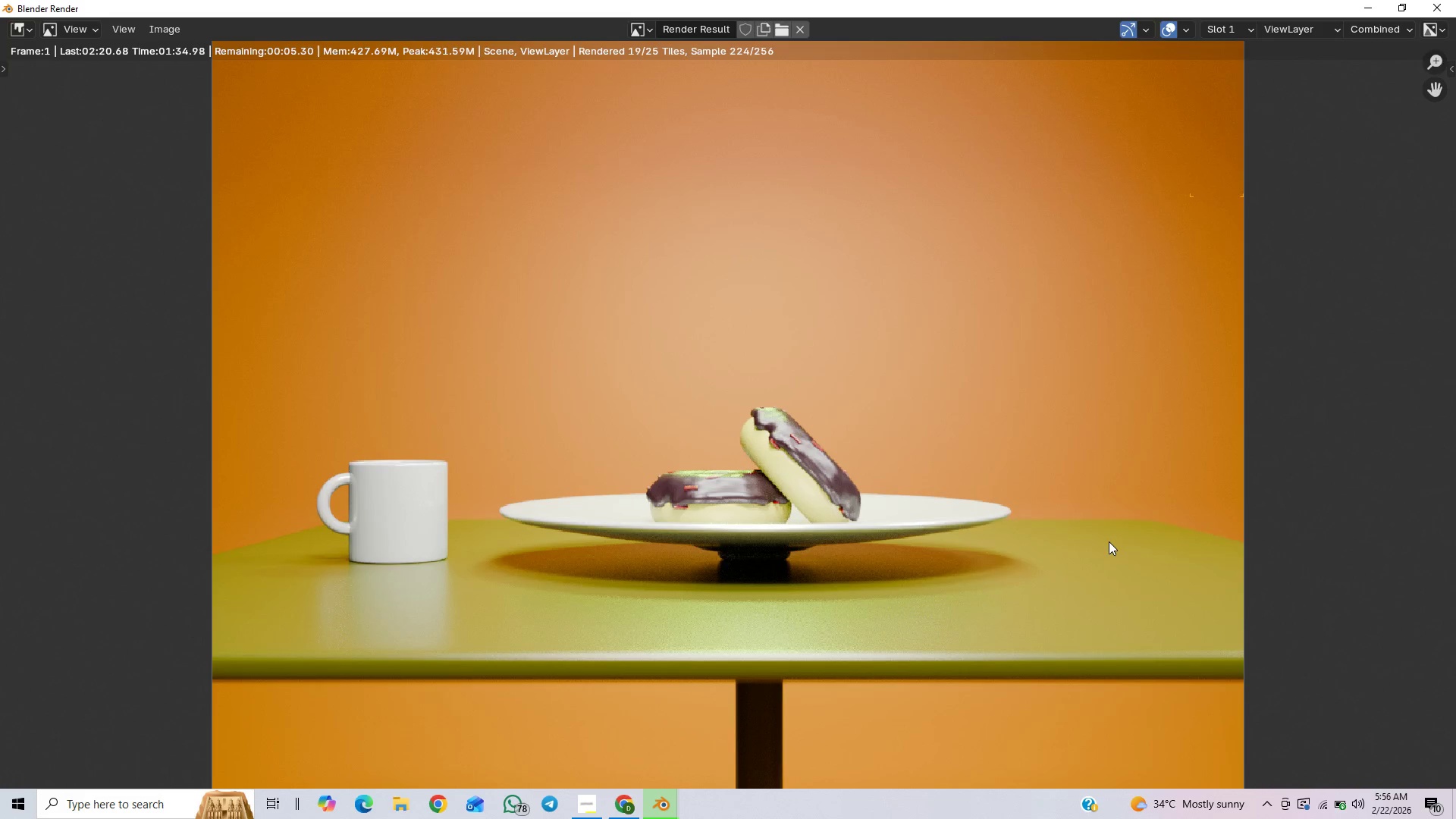 
scroll: coordinate [1106, 540], scroll_direction: up, amount: 3.0
 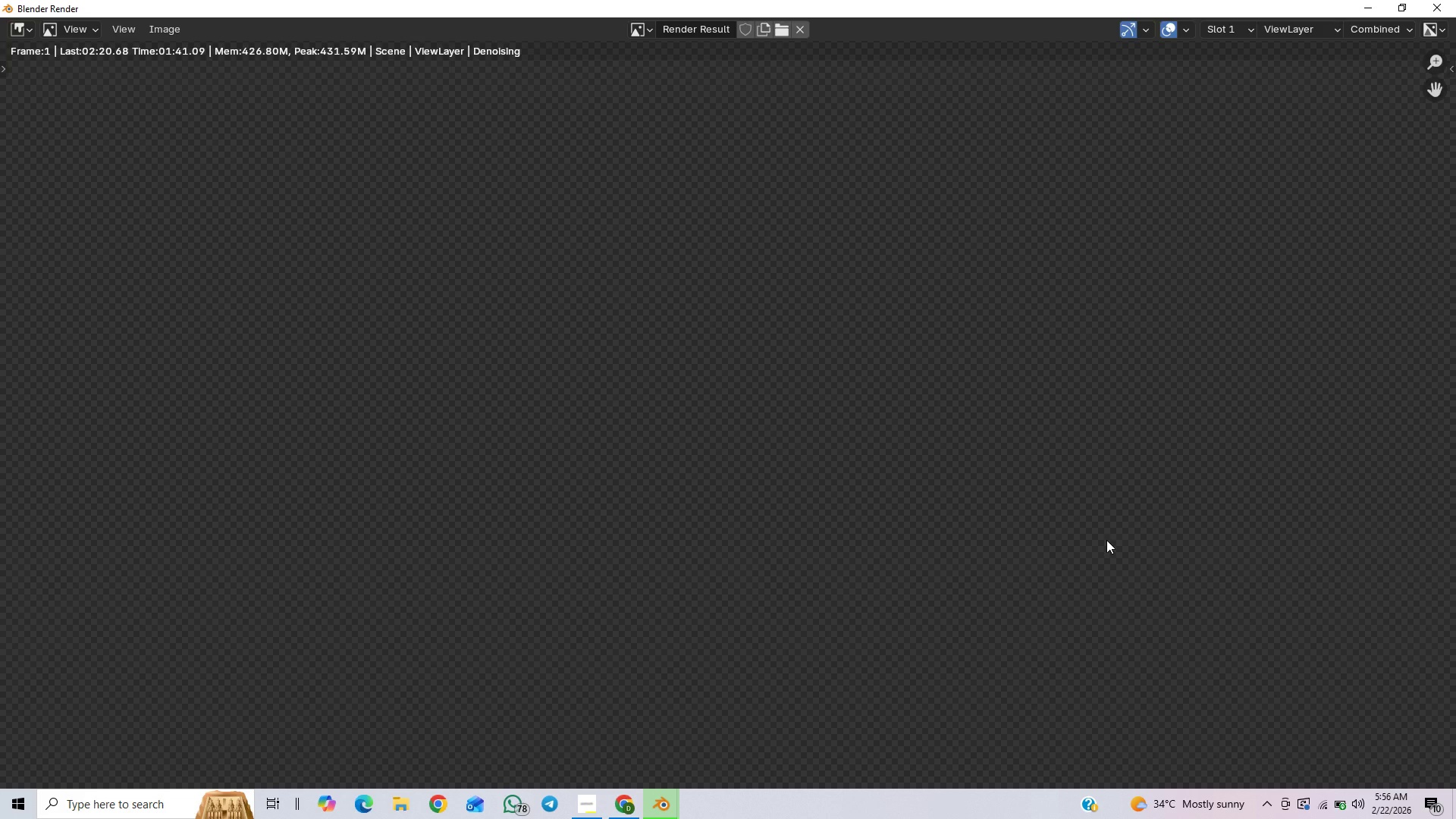 
wait(6.29)
 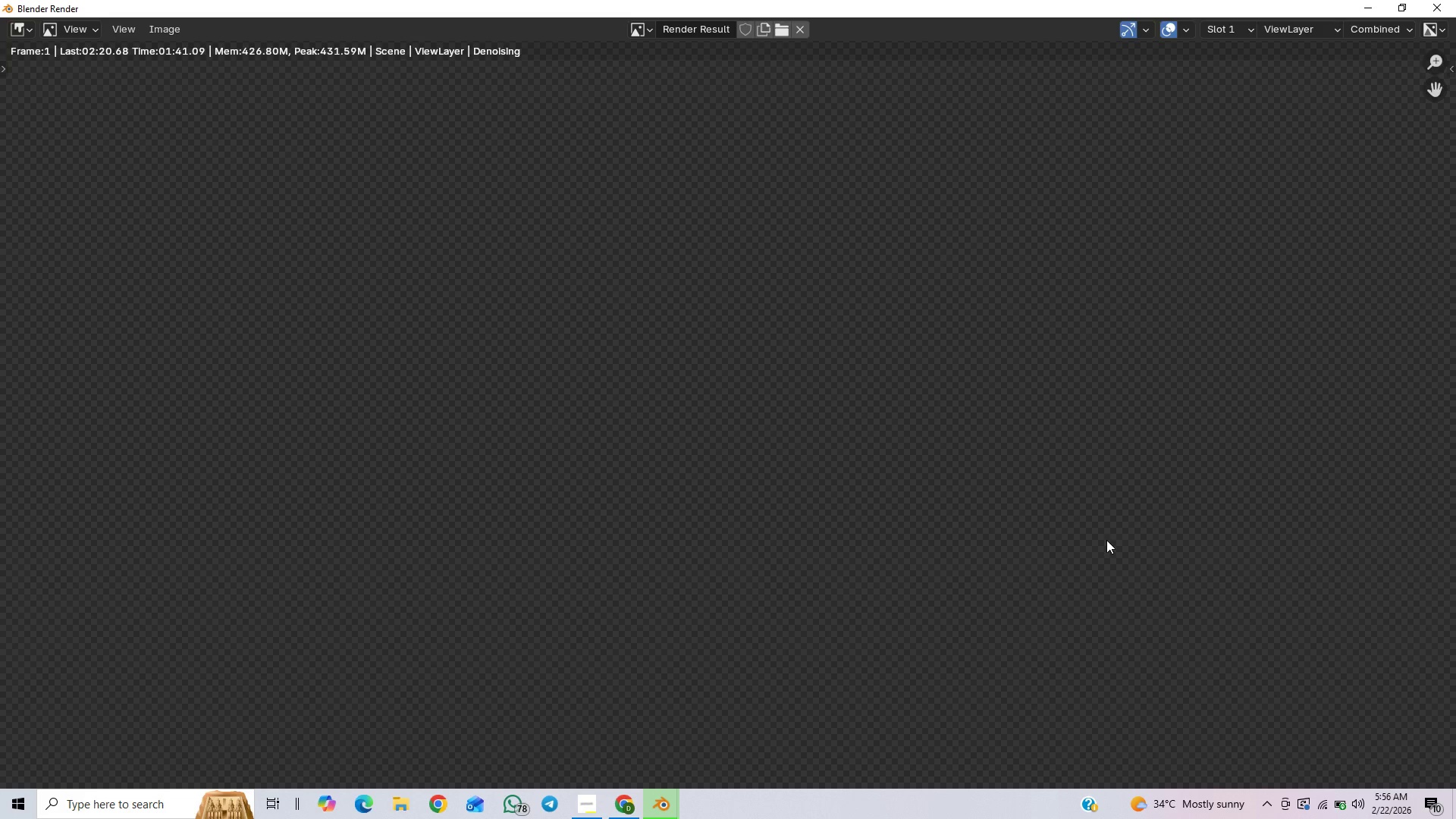 
scroll: coordinate [1108, 540], scroll_direction: down, amount: 3.0
 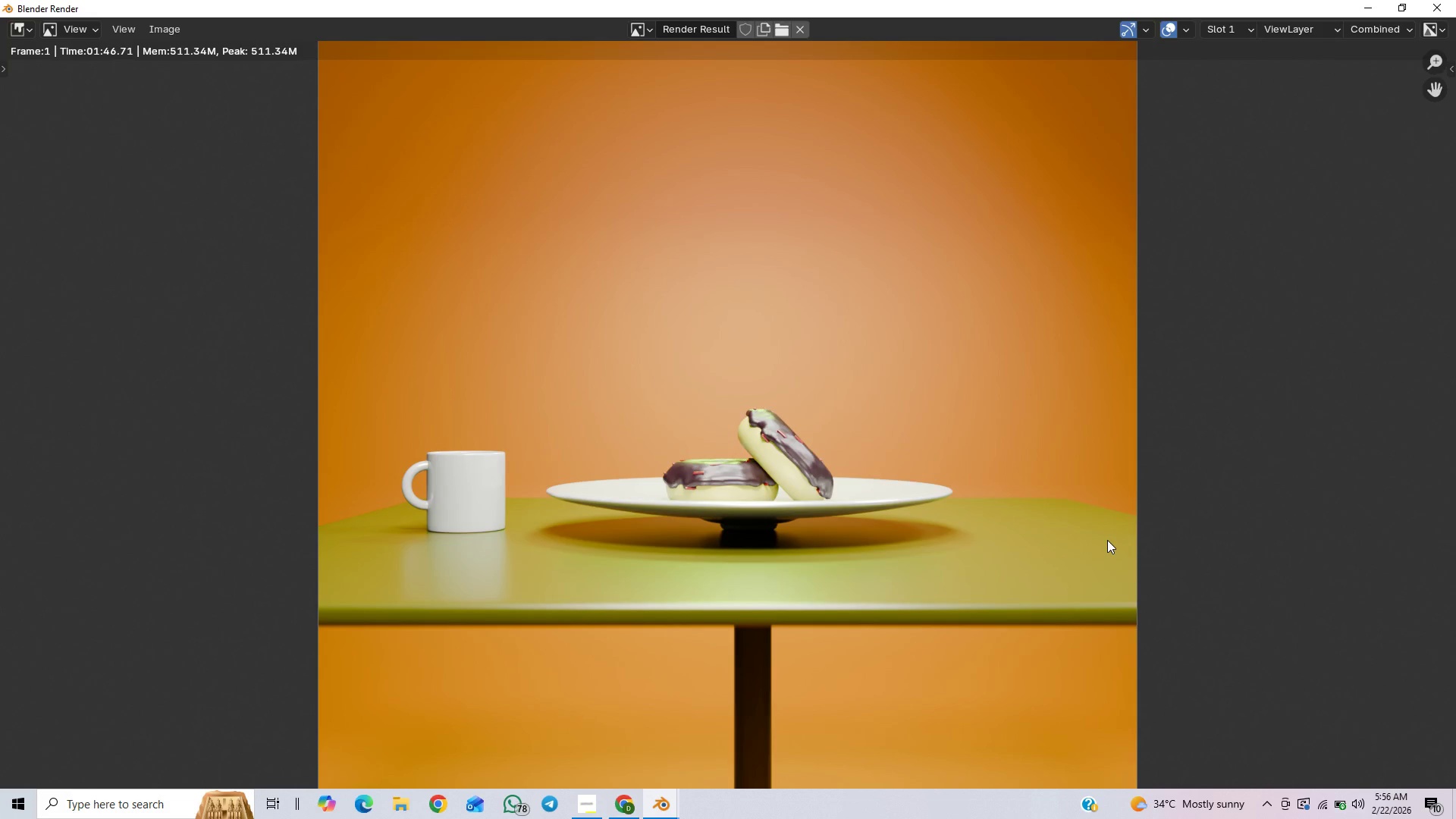 
scroll: coordinate [1107, 540], scroll_direction: up, amount: 6.0
 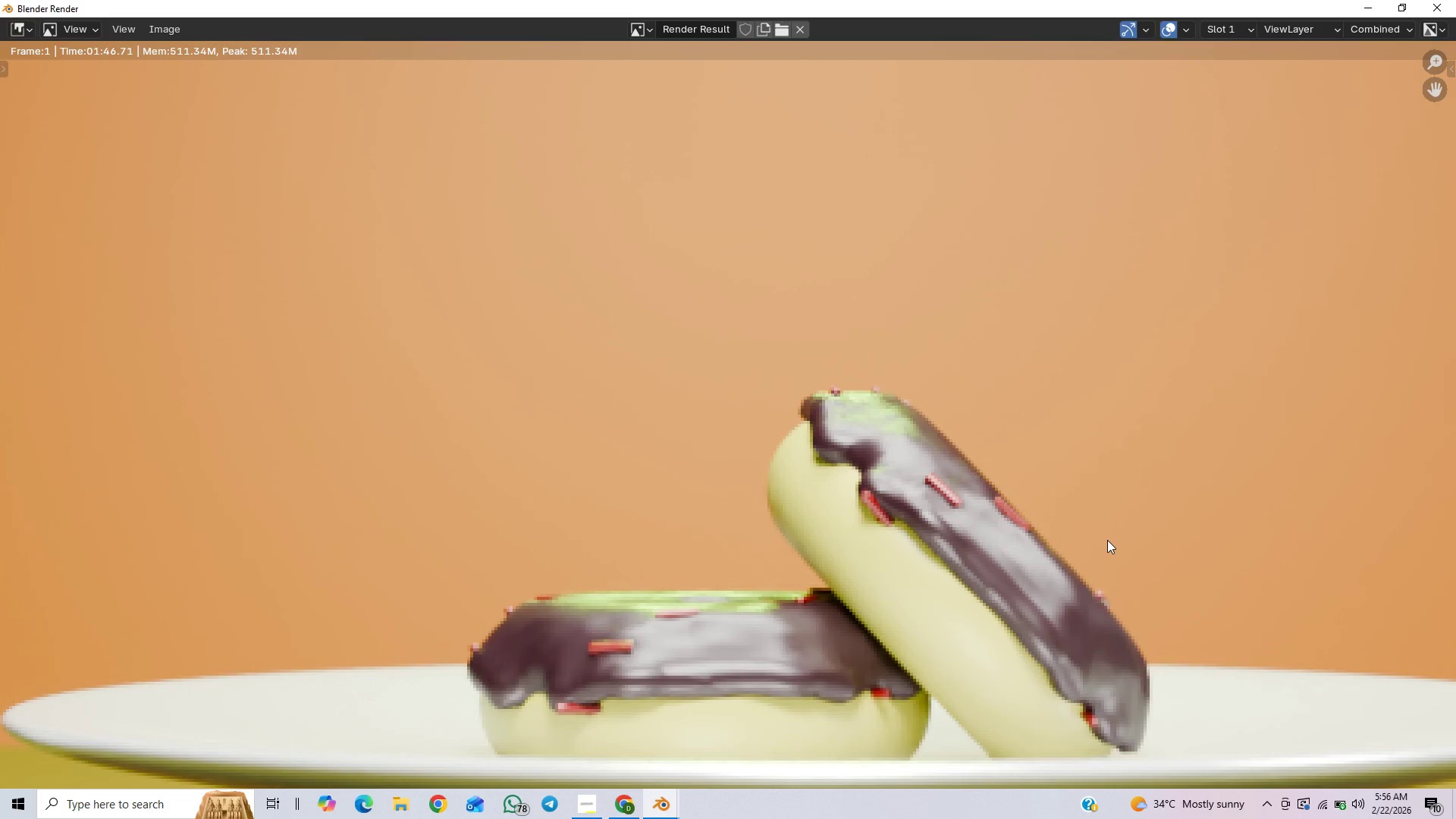 
scroll: coordinate [1108, 538], scroll_direction: down, amount: 6.0
 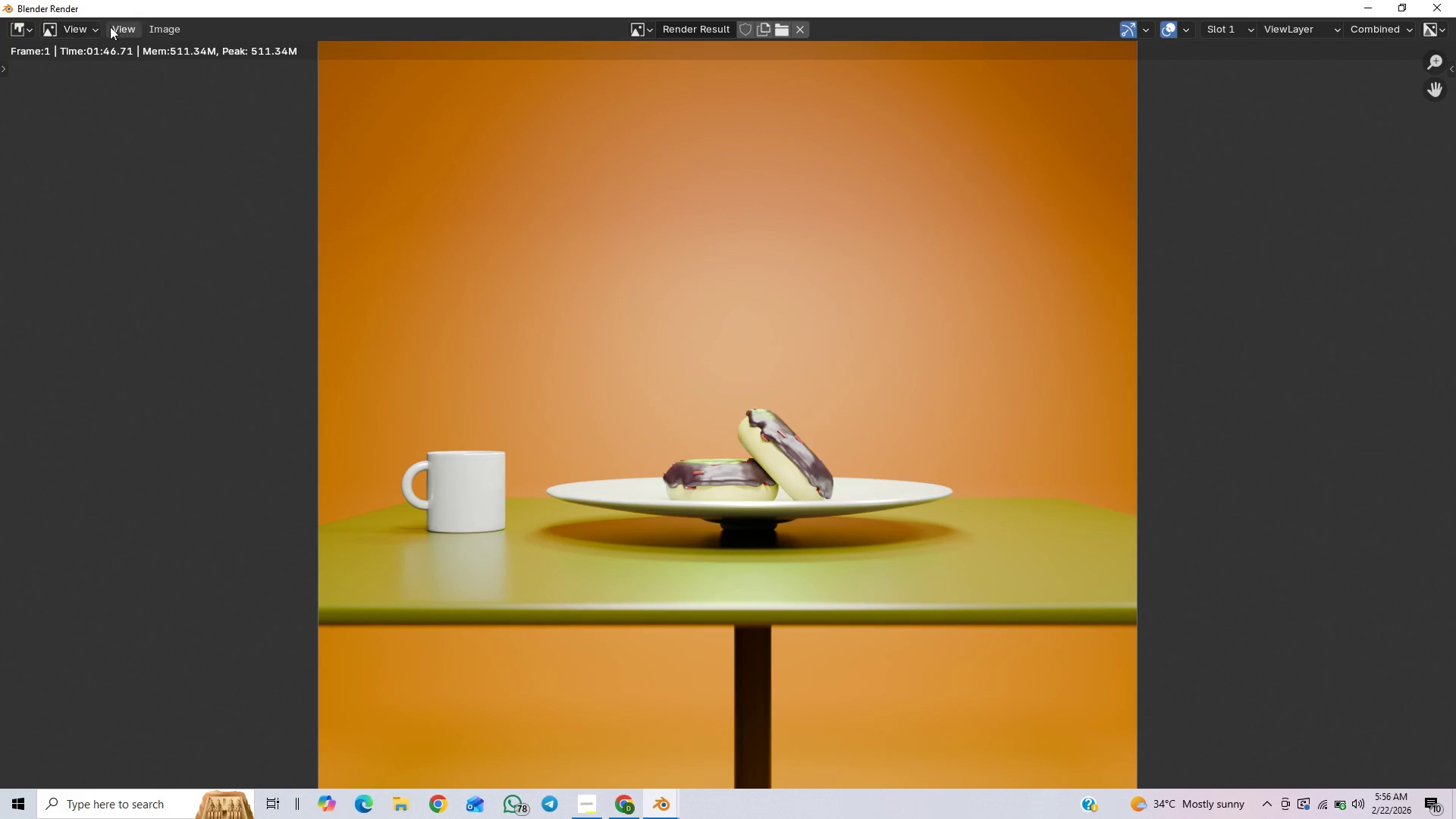 
left_click([150, 26])
 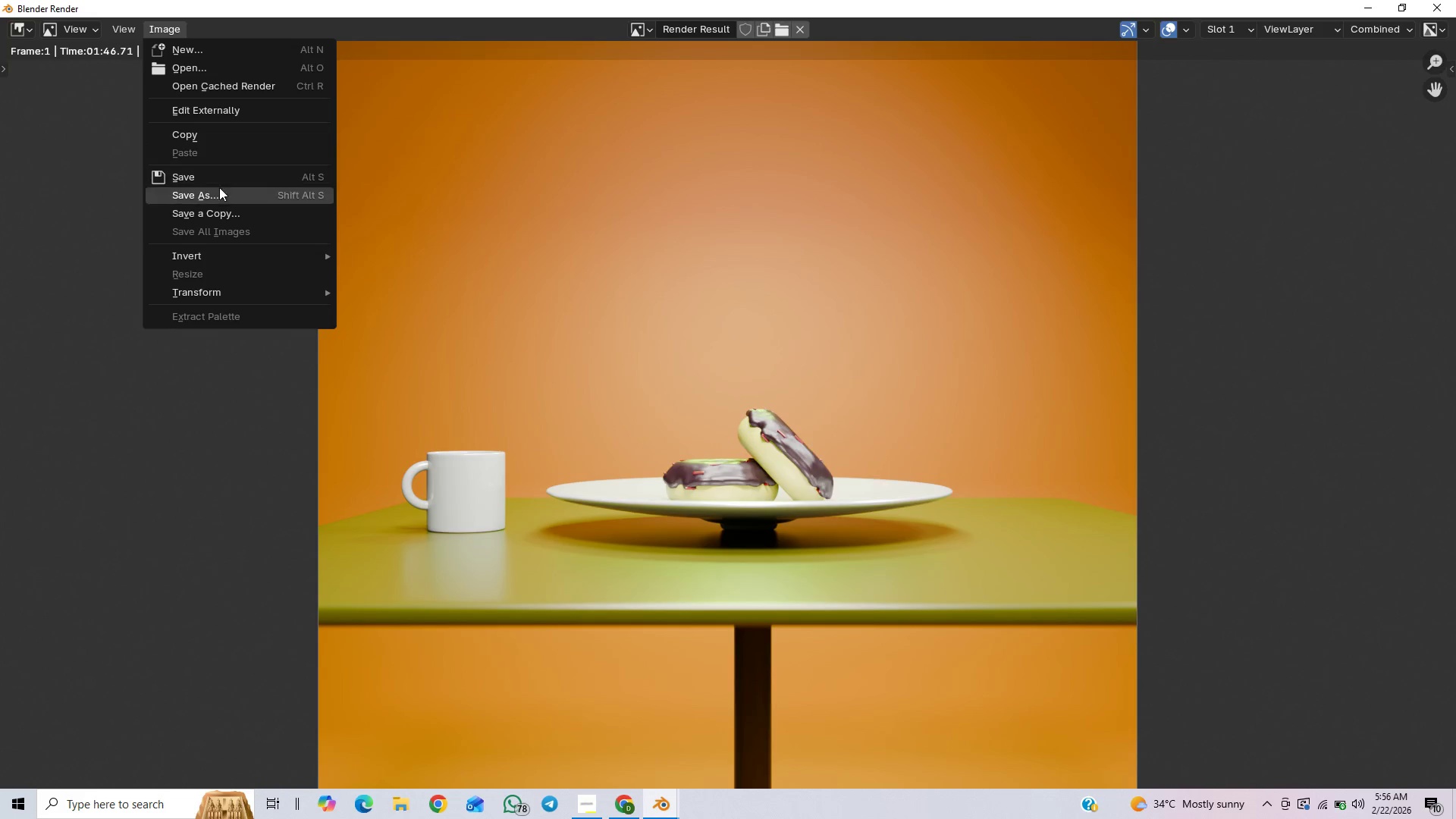 
left_click([220, 191])
 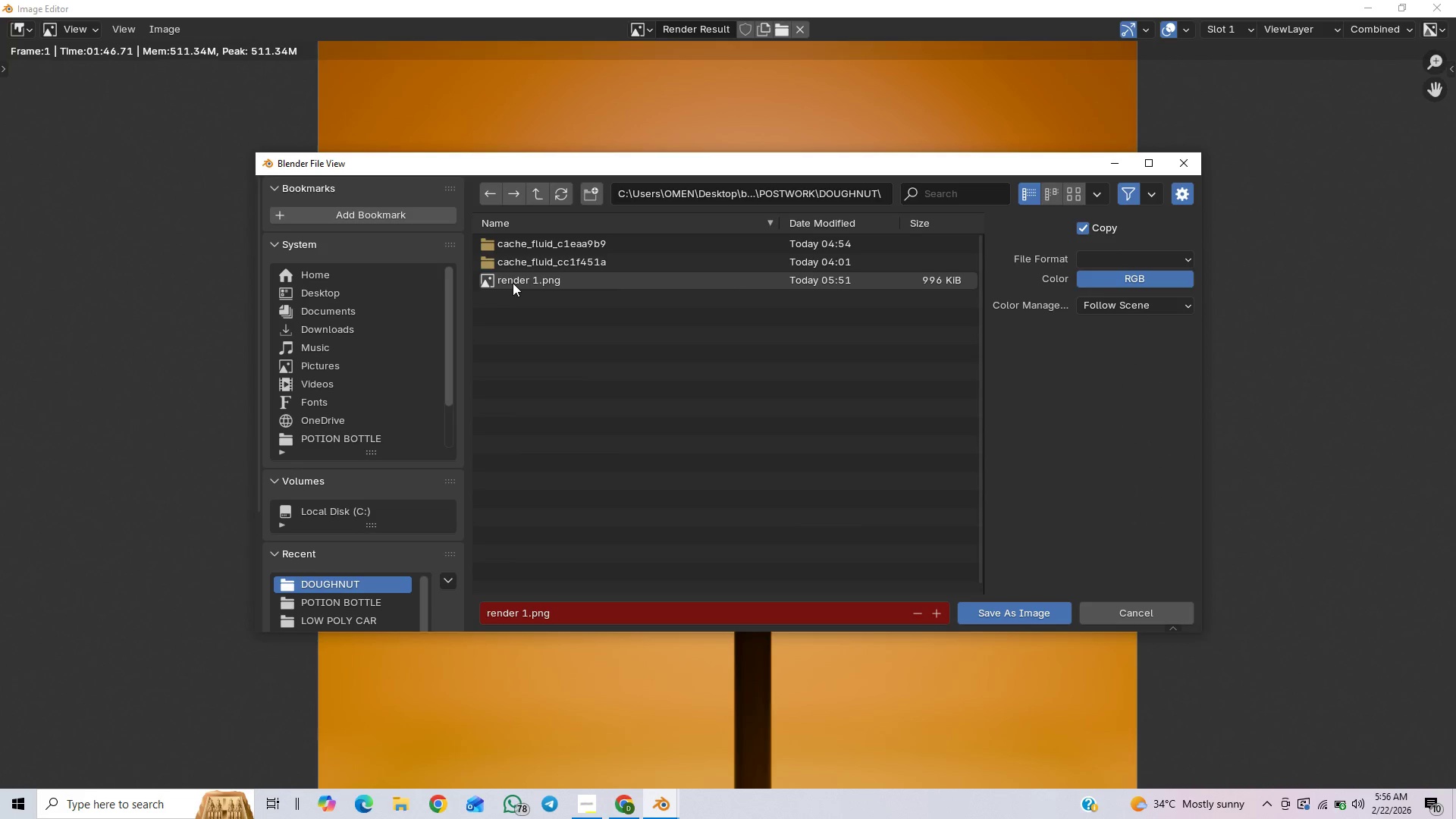 
left_click([513, 283])
 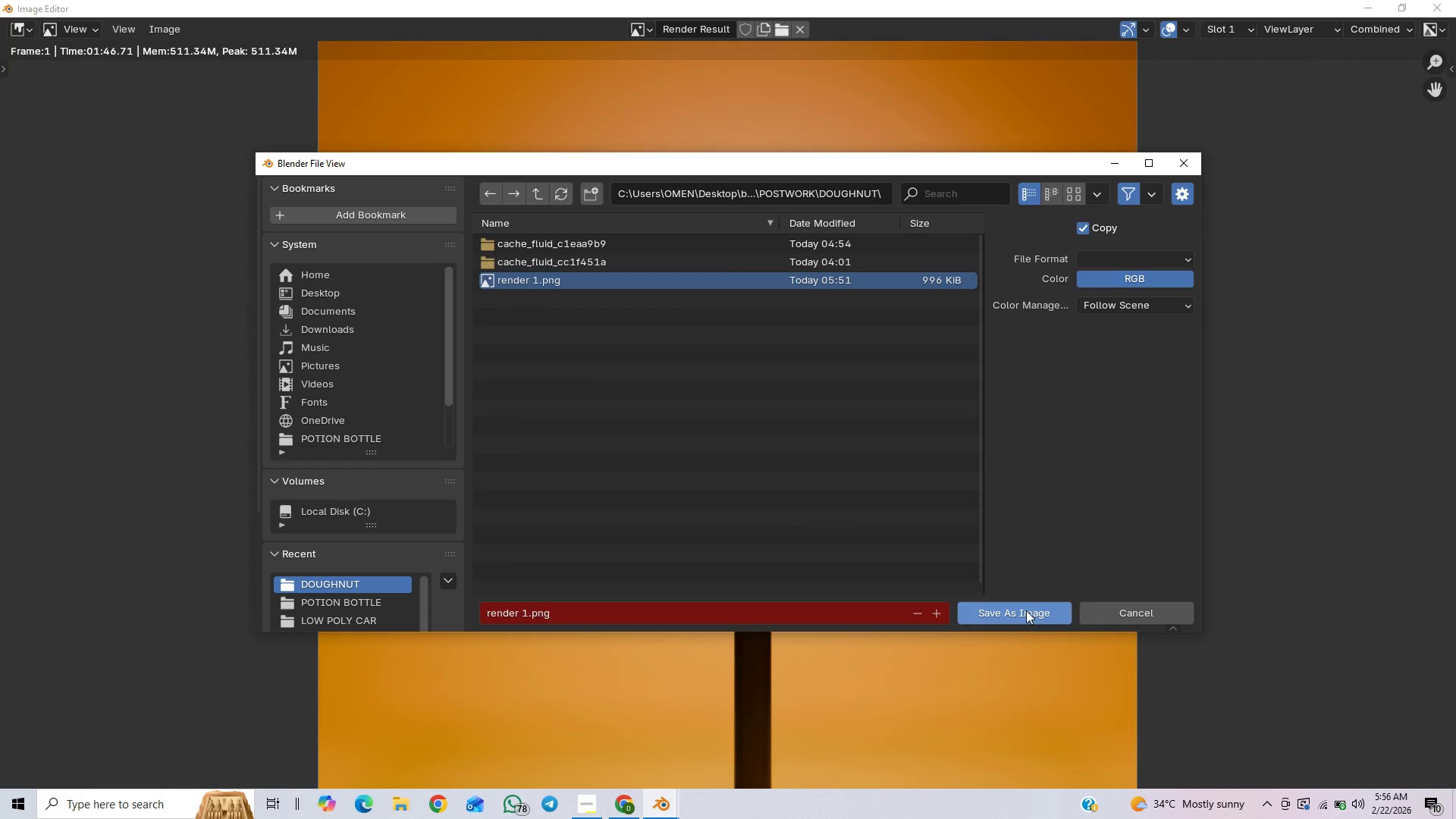 
left_click([1024, 611])
 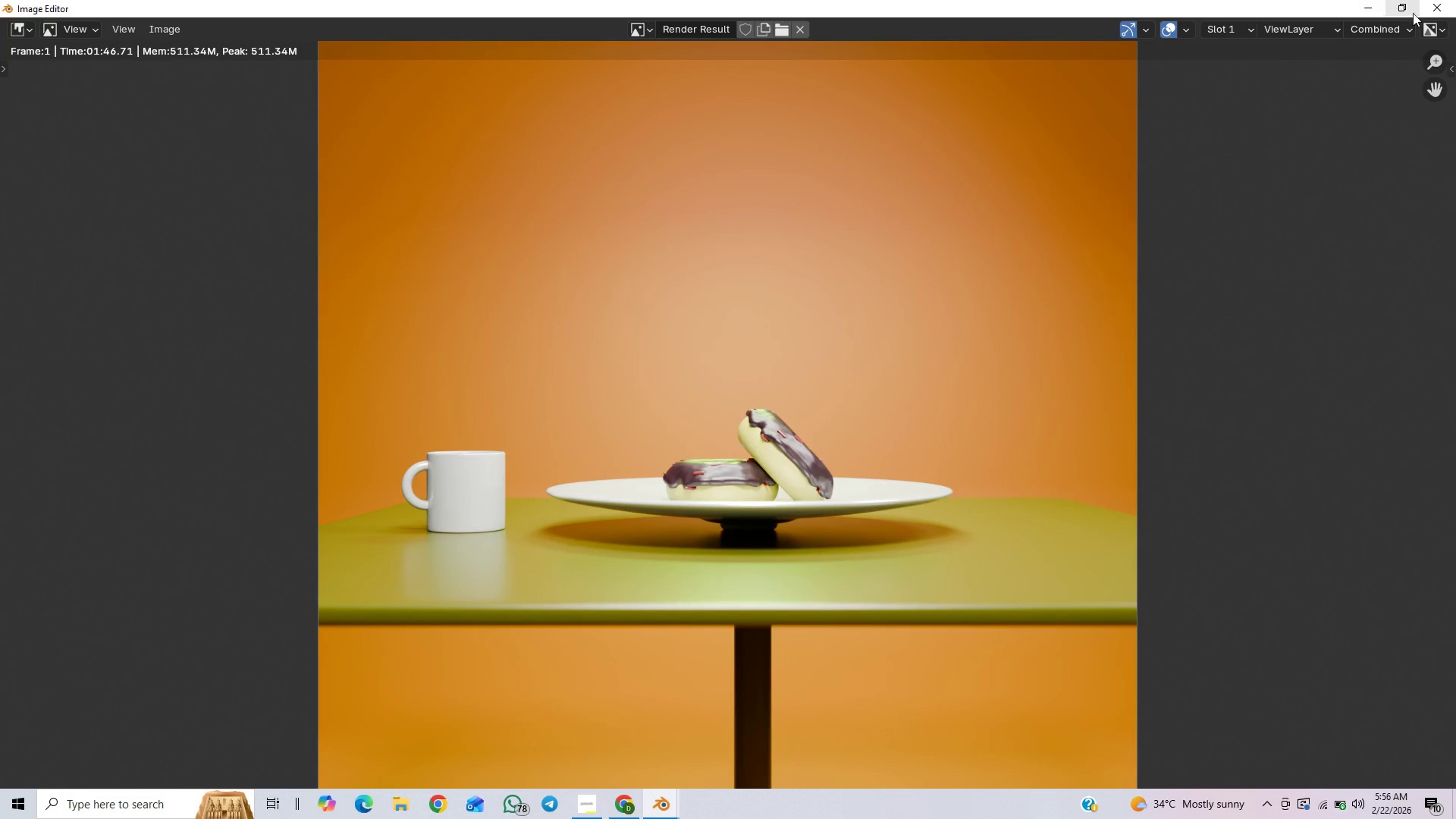 
left_click([1426, 2])
 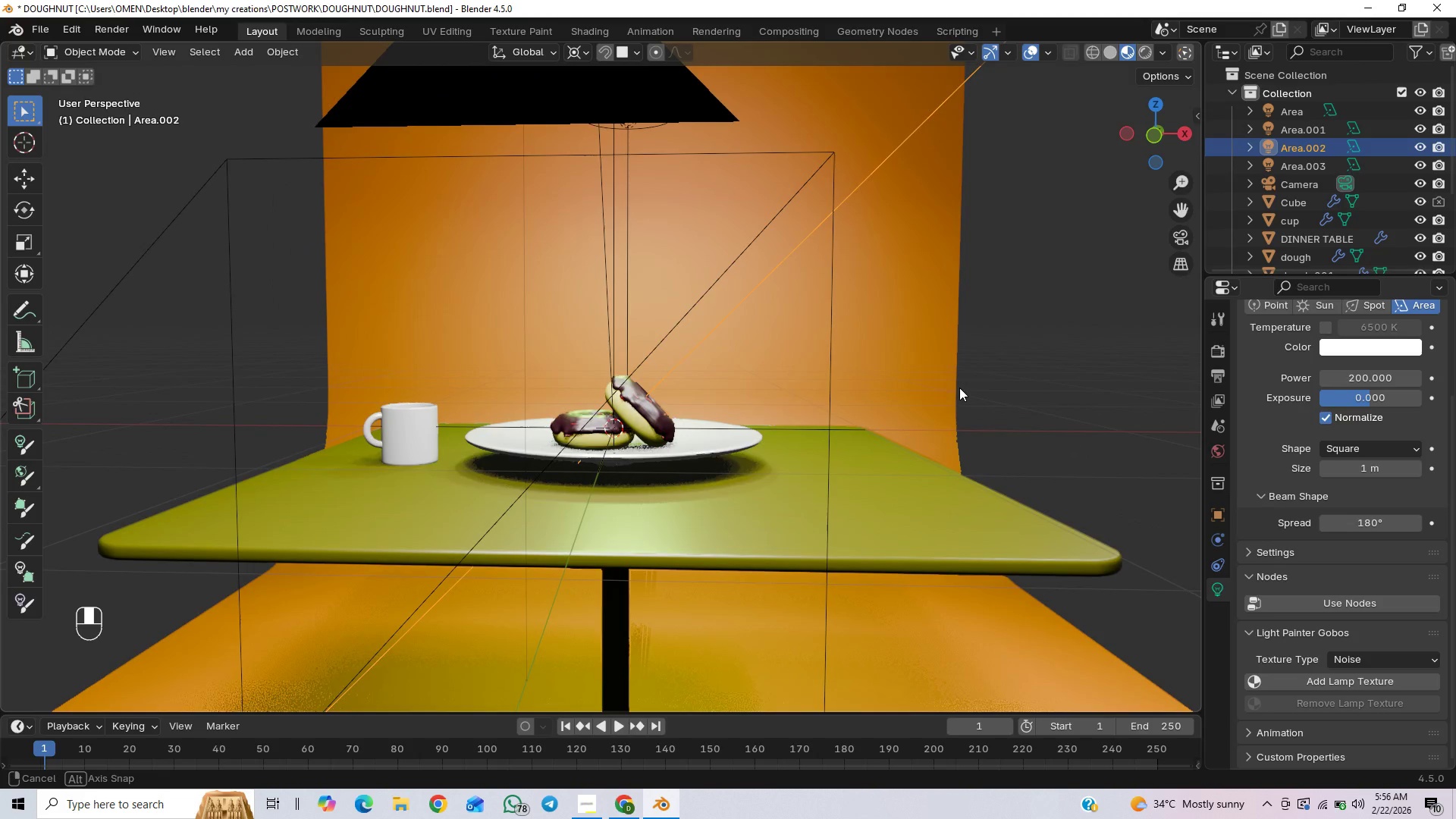 
wait(9.33)
 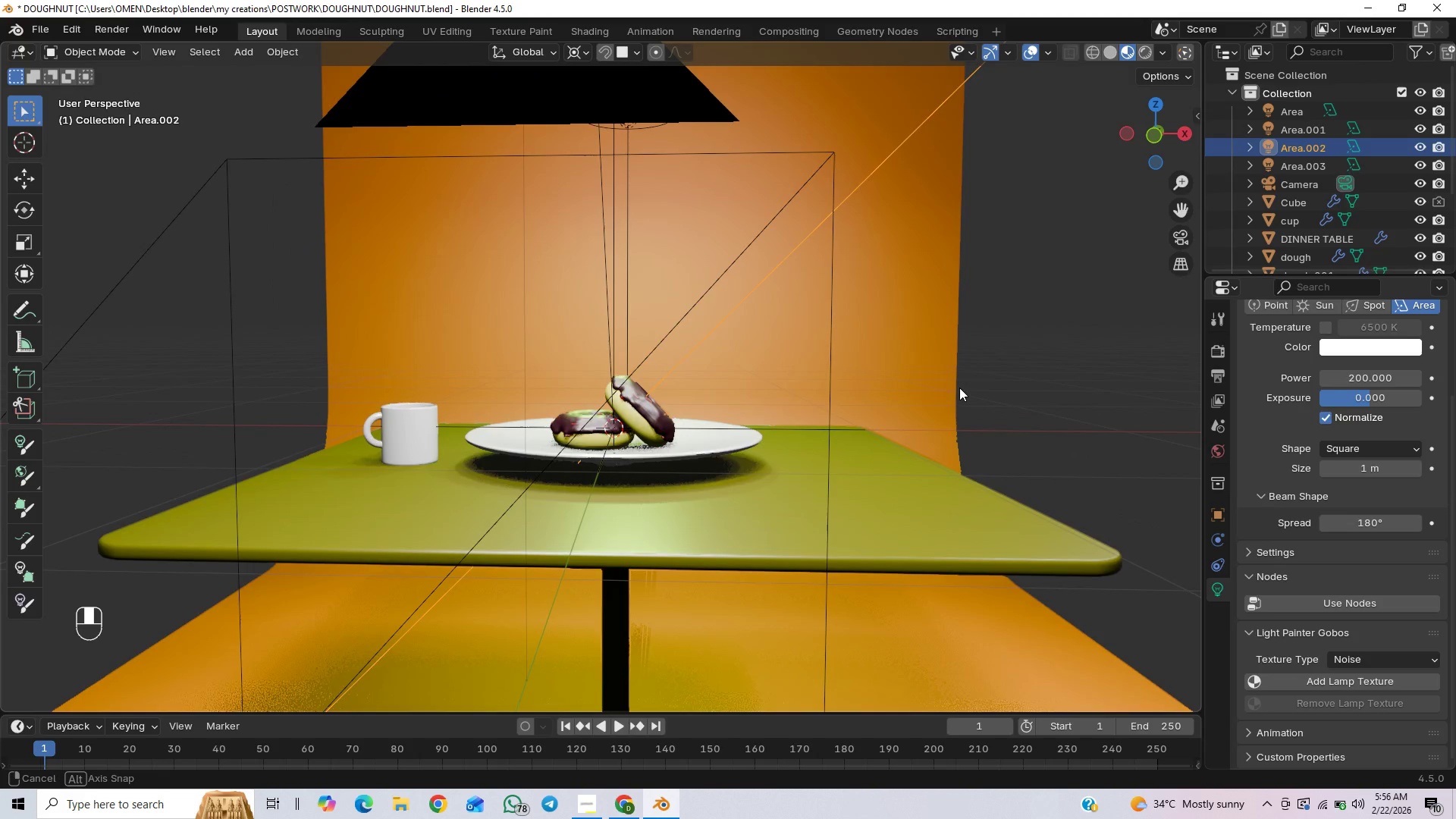 
scroll: coordinate [783, 455], scroll_direction: up, amount: 2.0
 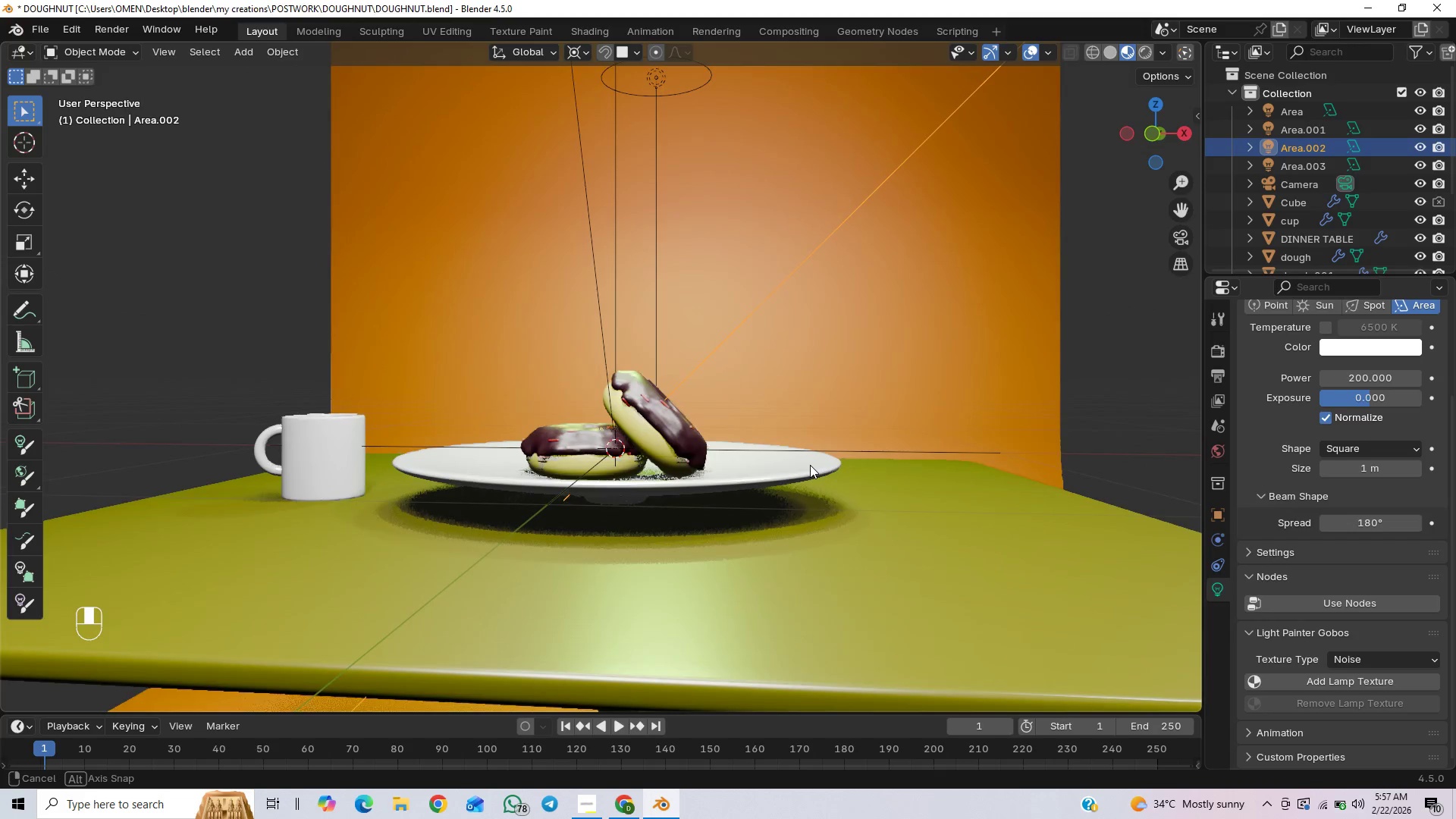 
wait(12.53)
 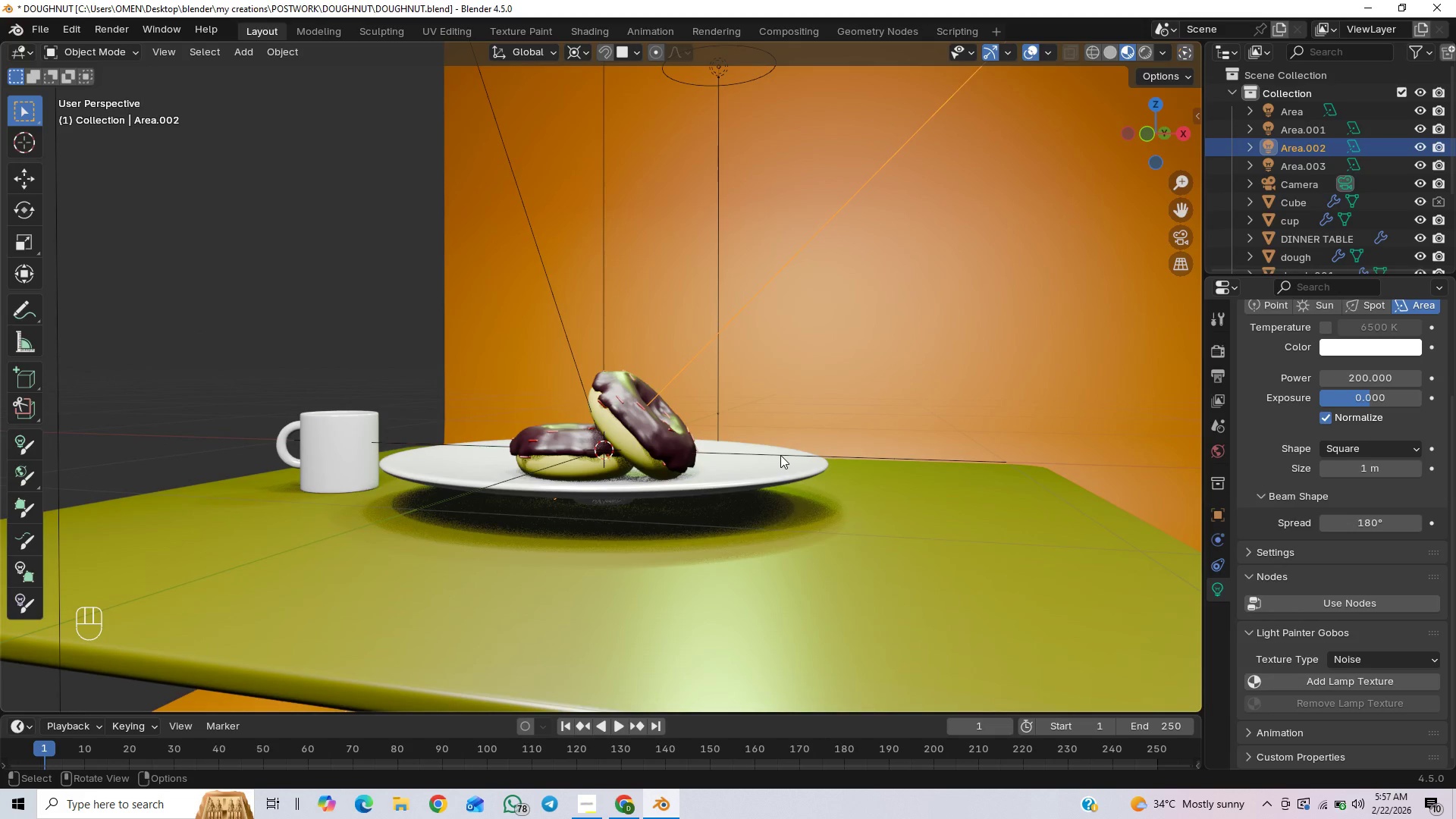 
key(Alt+Control+Insert)
 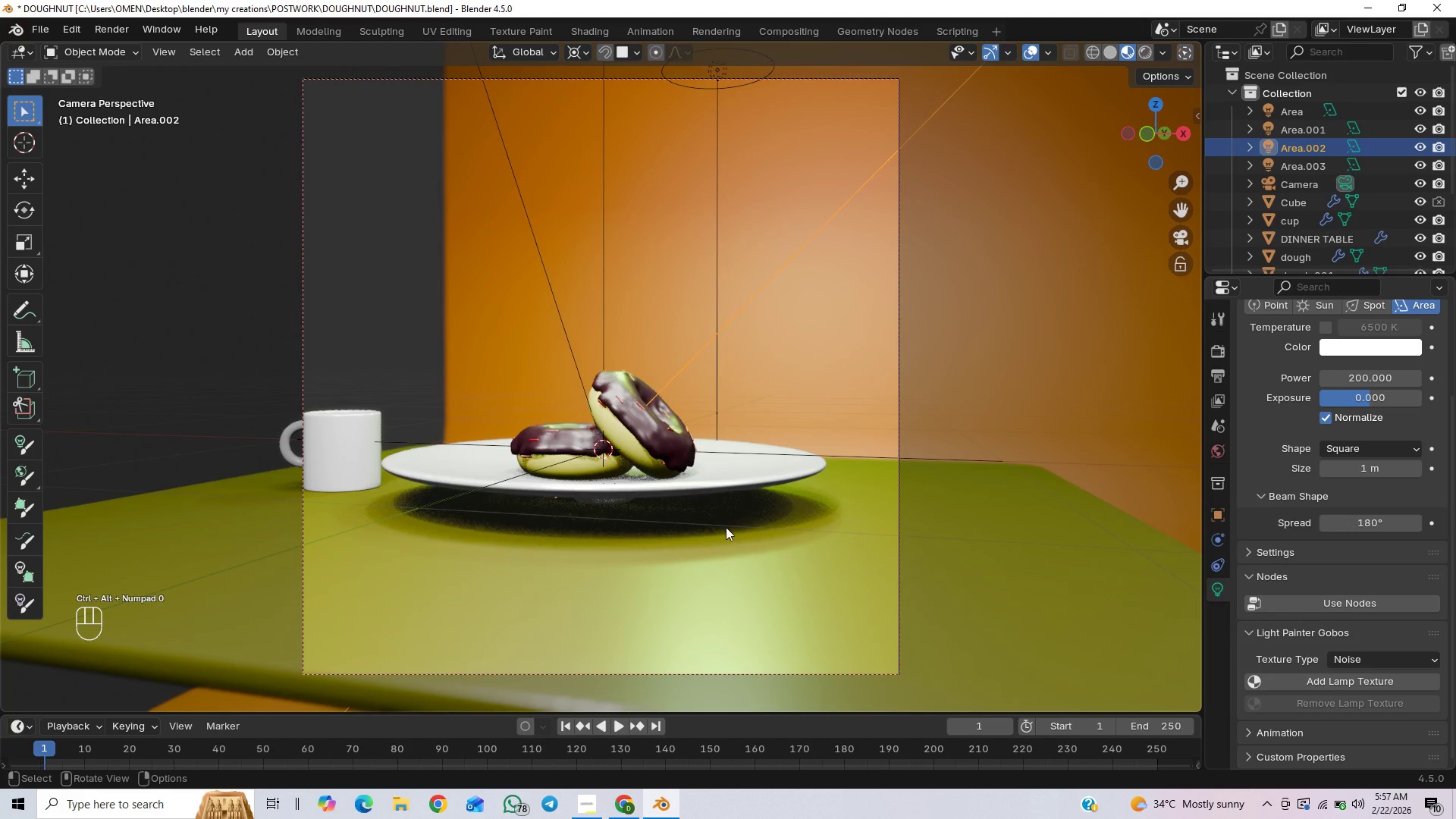 
left_click([898, 522])
 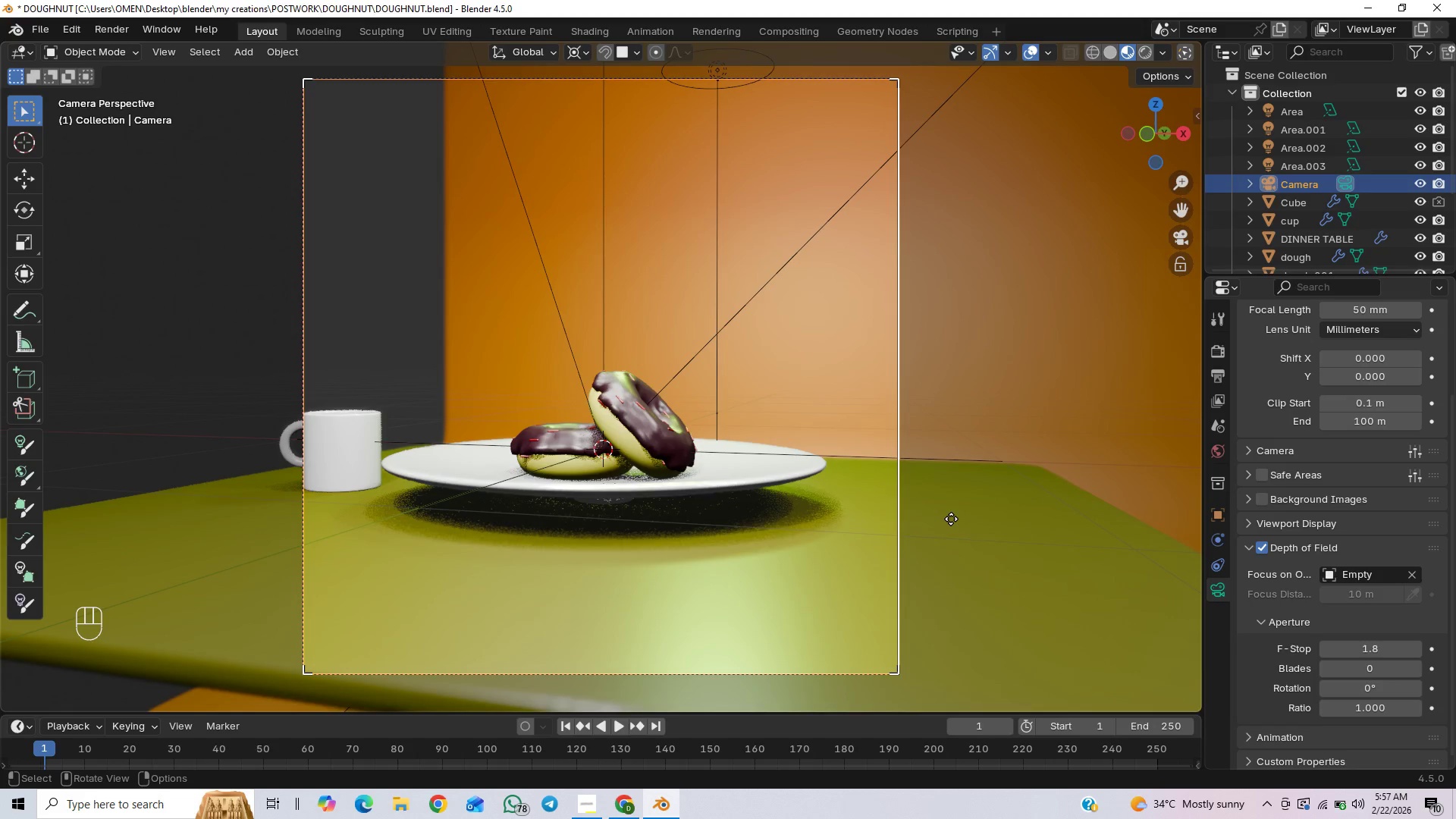 
type(GX)
 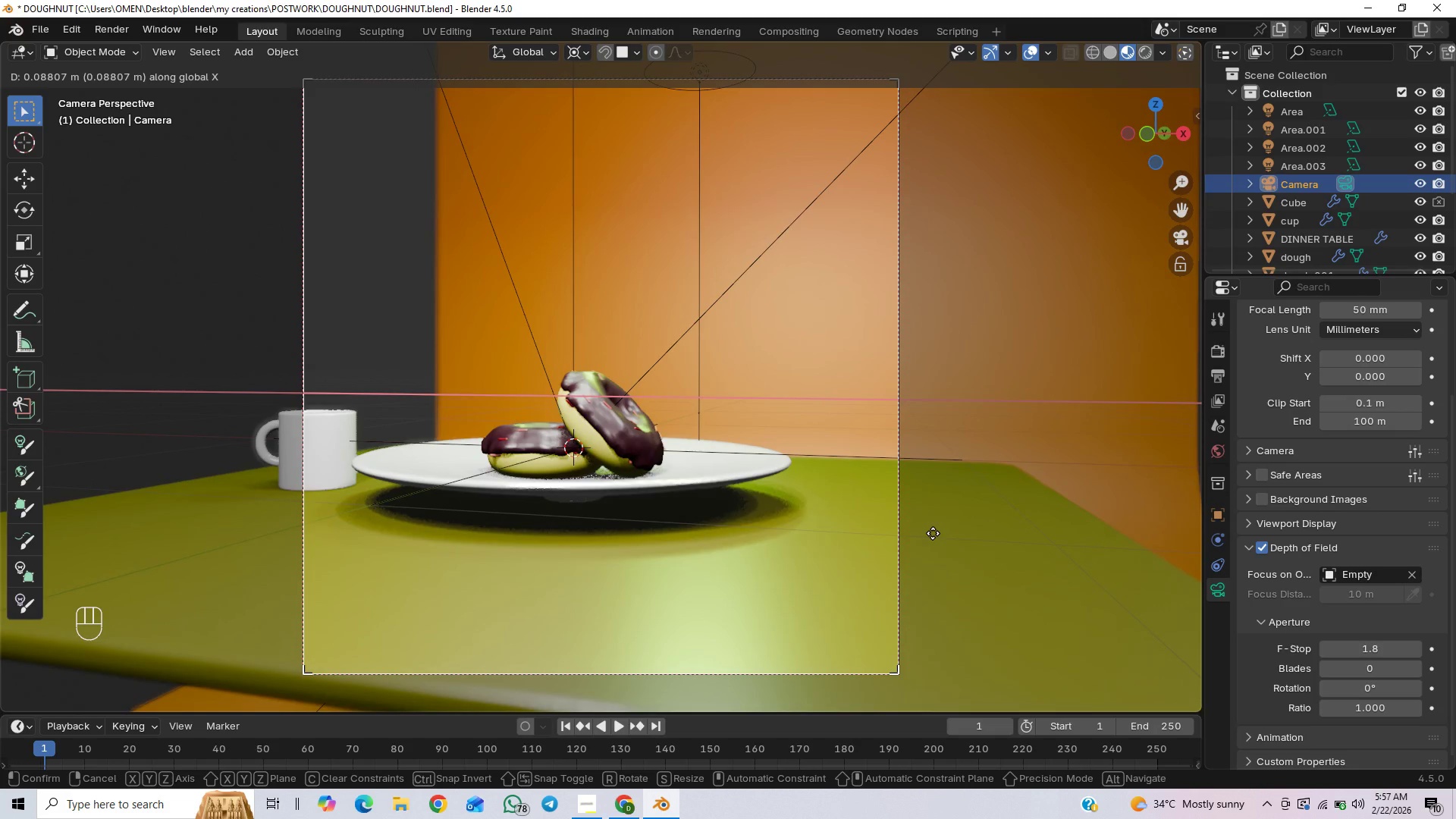 
wait(11.72)
 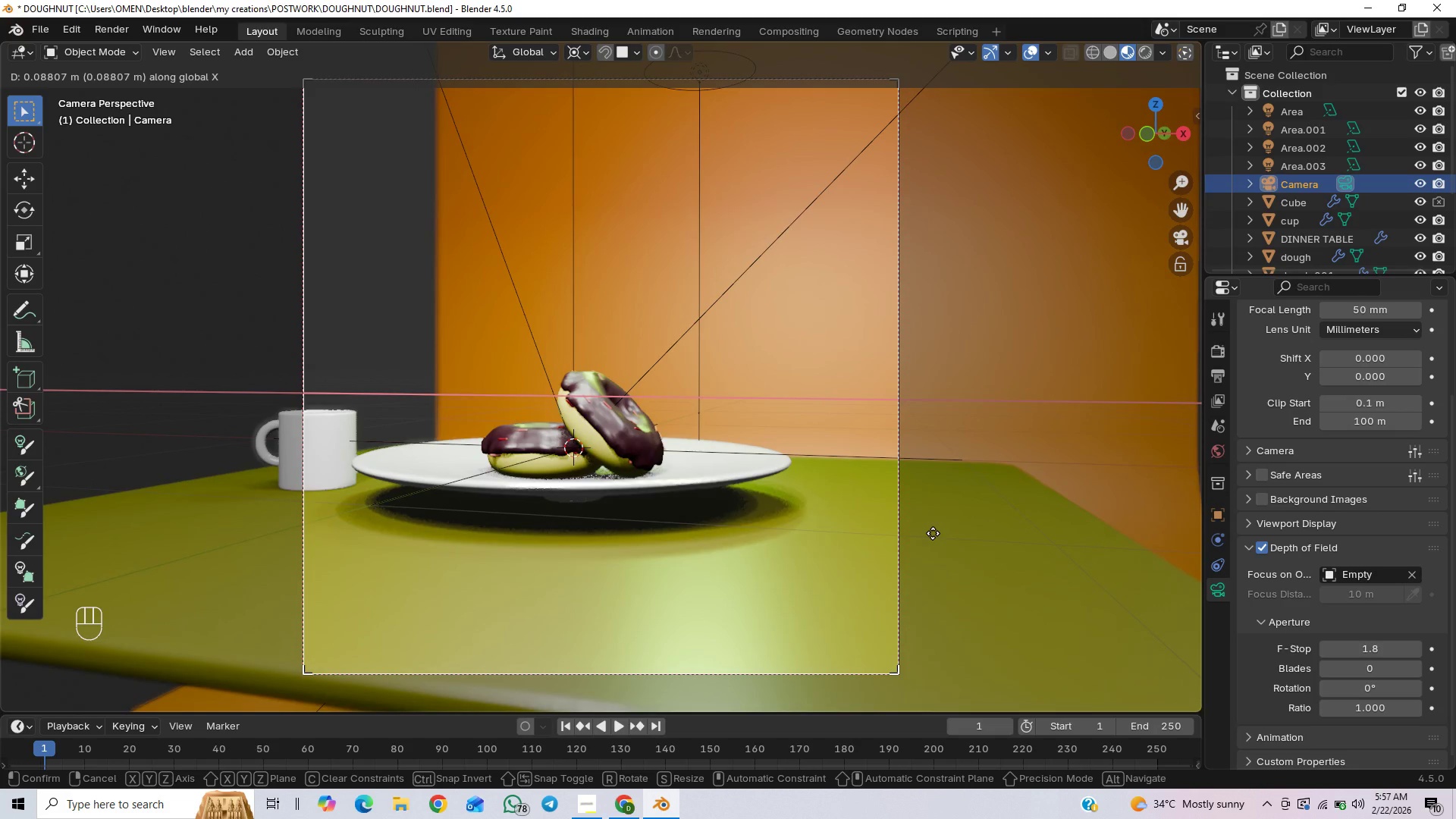 
hold_key(key=ShiftLeft, duration=1.5)
 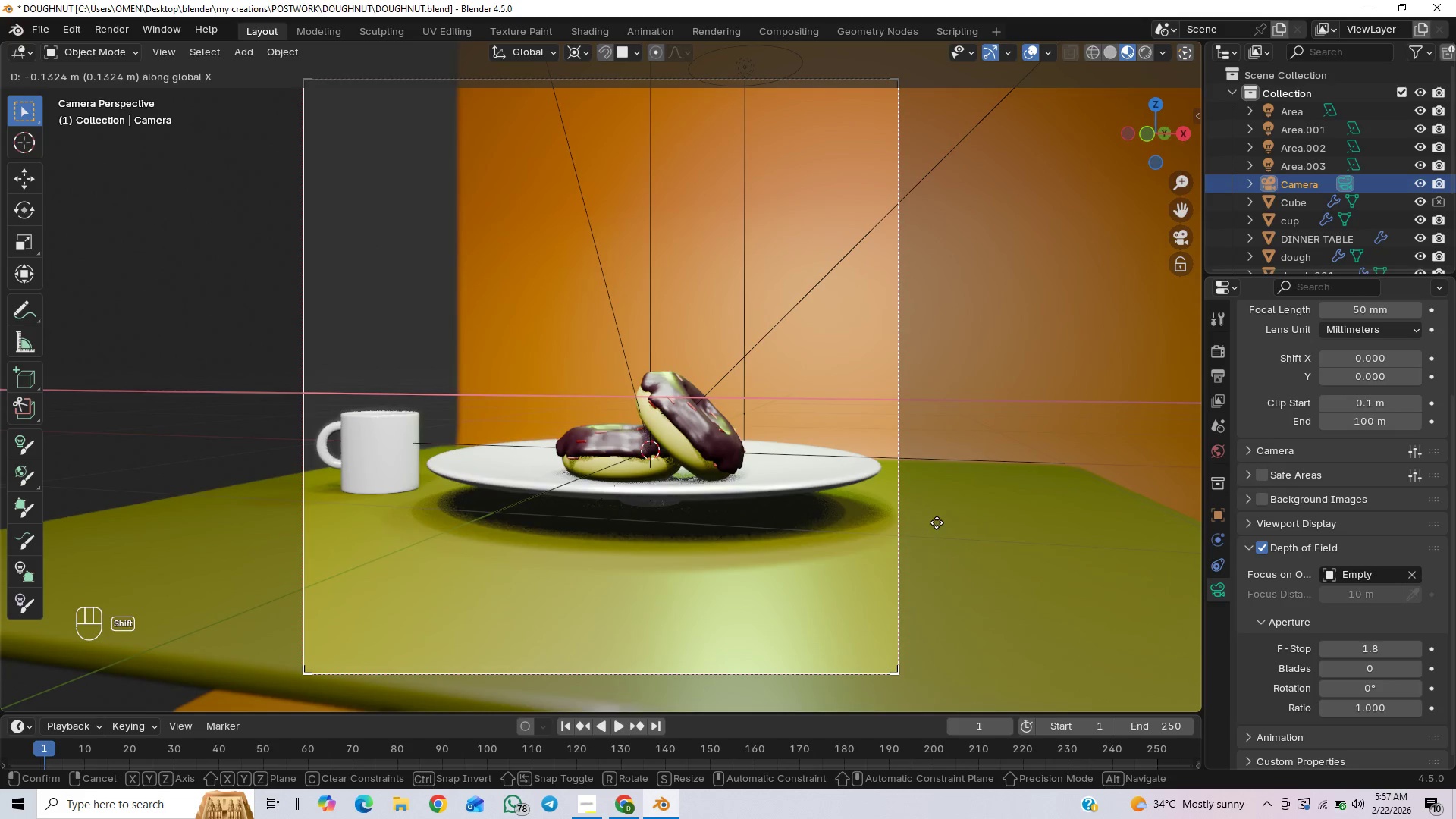 
hold_key(key=ShiftLeft, duration=1.52)
 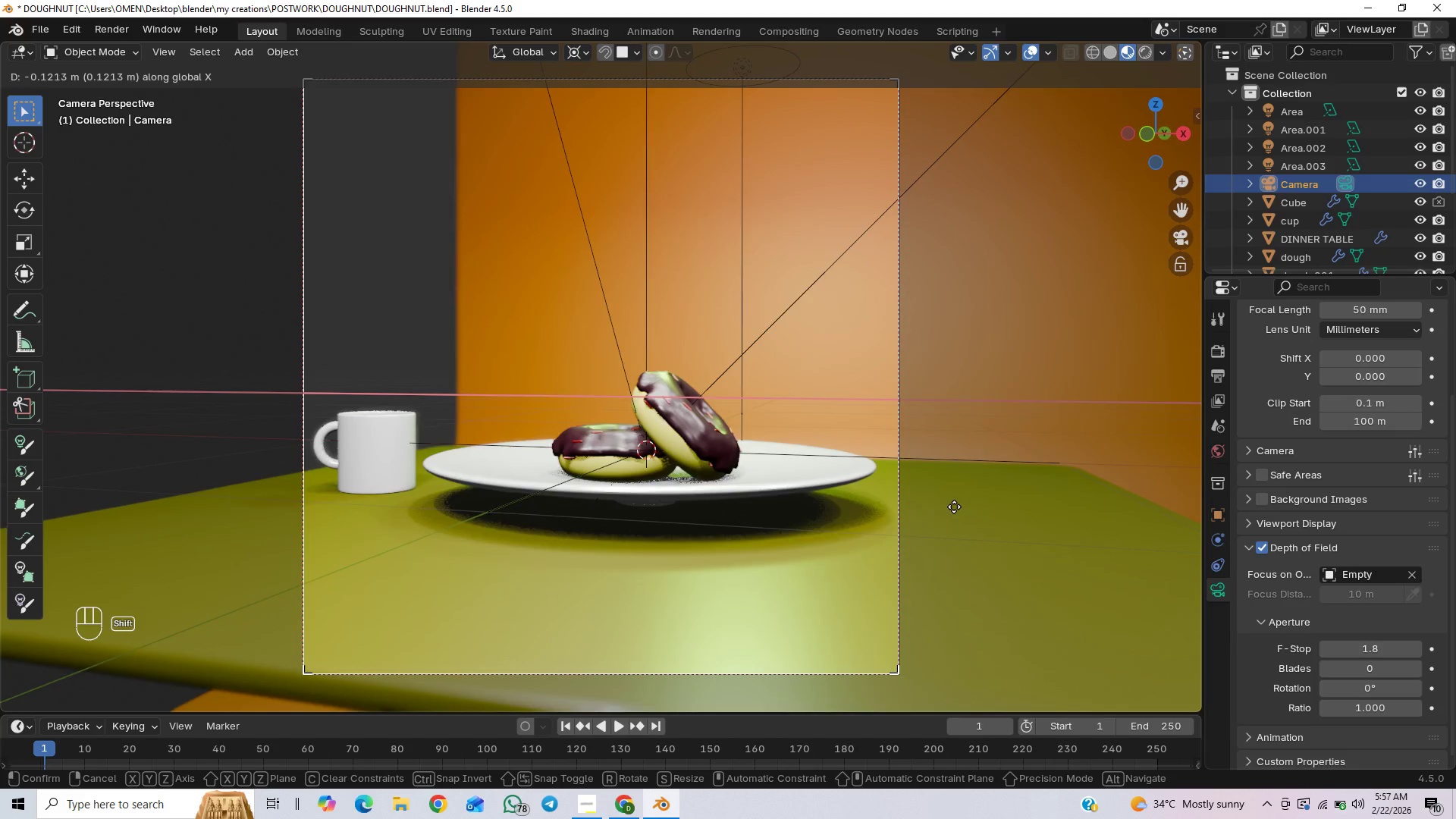 
hold_key(key=ShiftLeft, duration=1.5)
 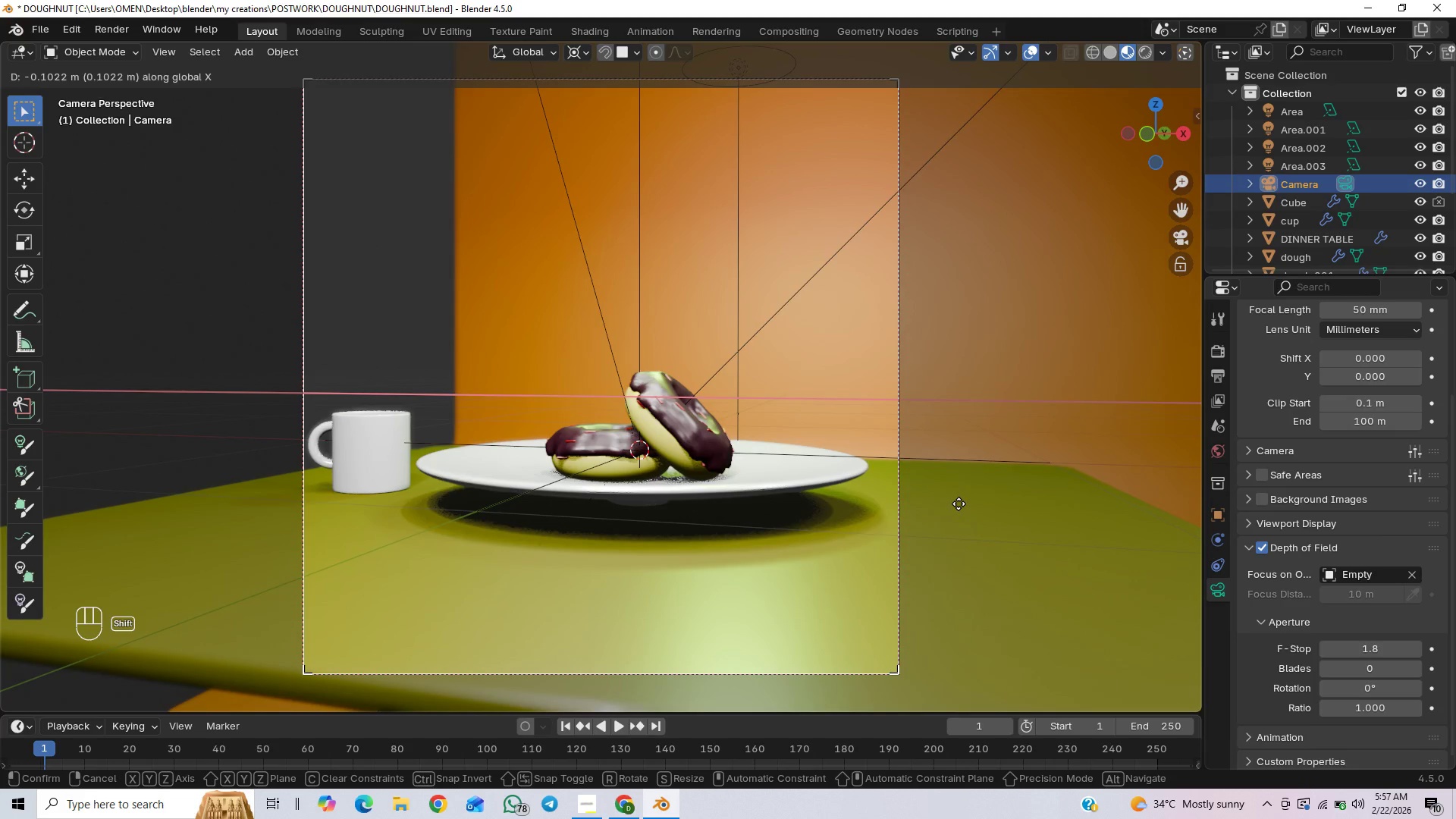 
hold_key(key=ShiftLeft, duration=1.51)
left_click([959, 504])
 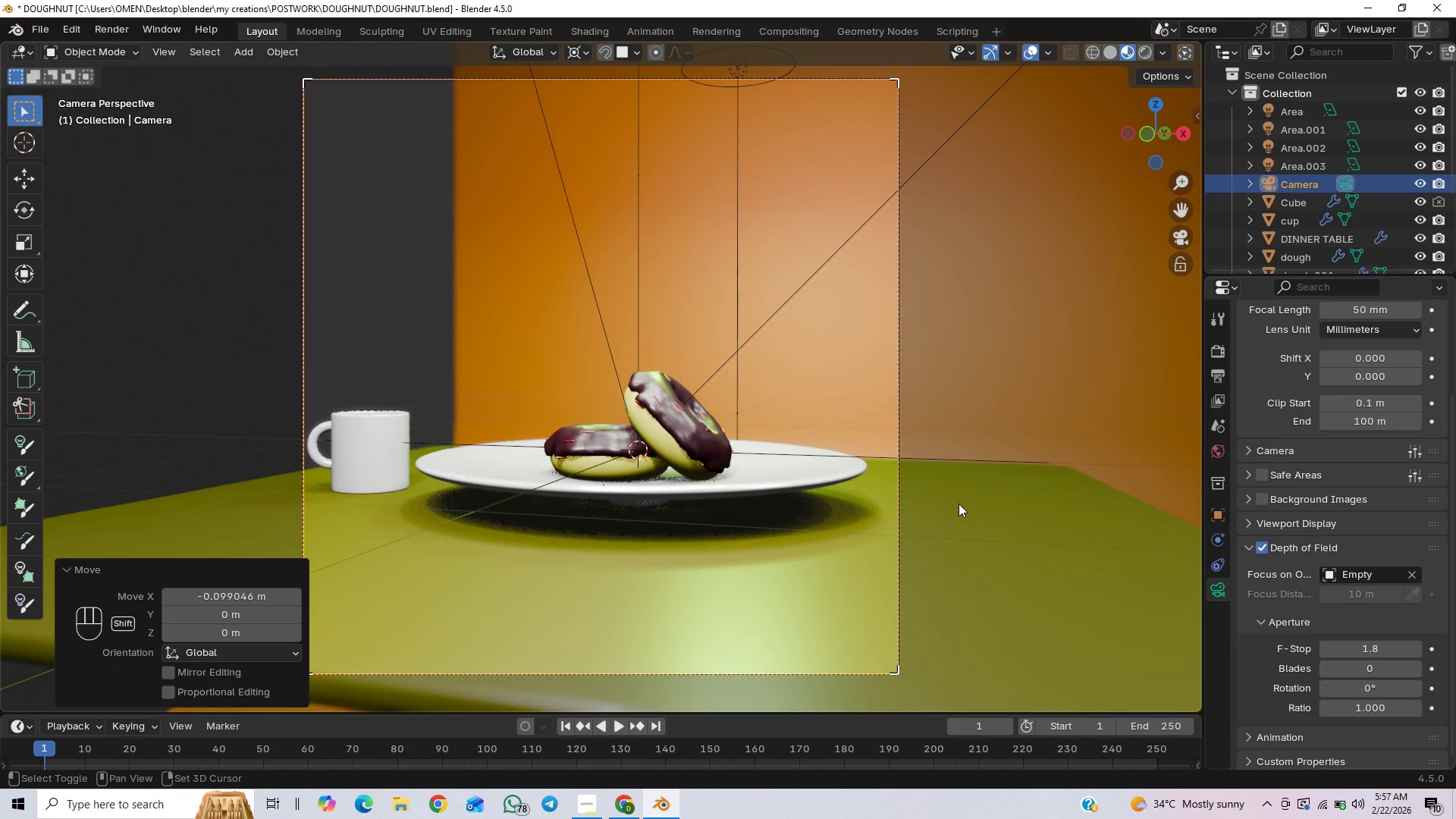 
left_click([1079, 295])
 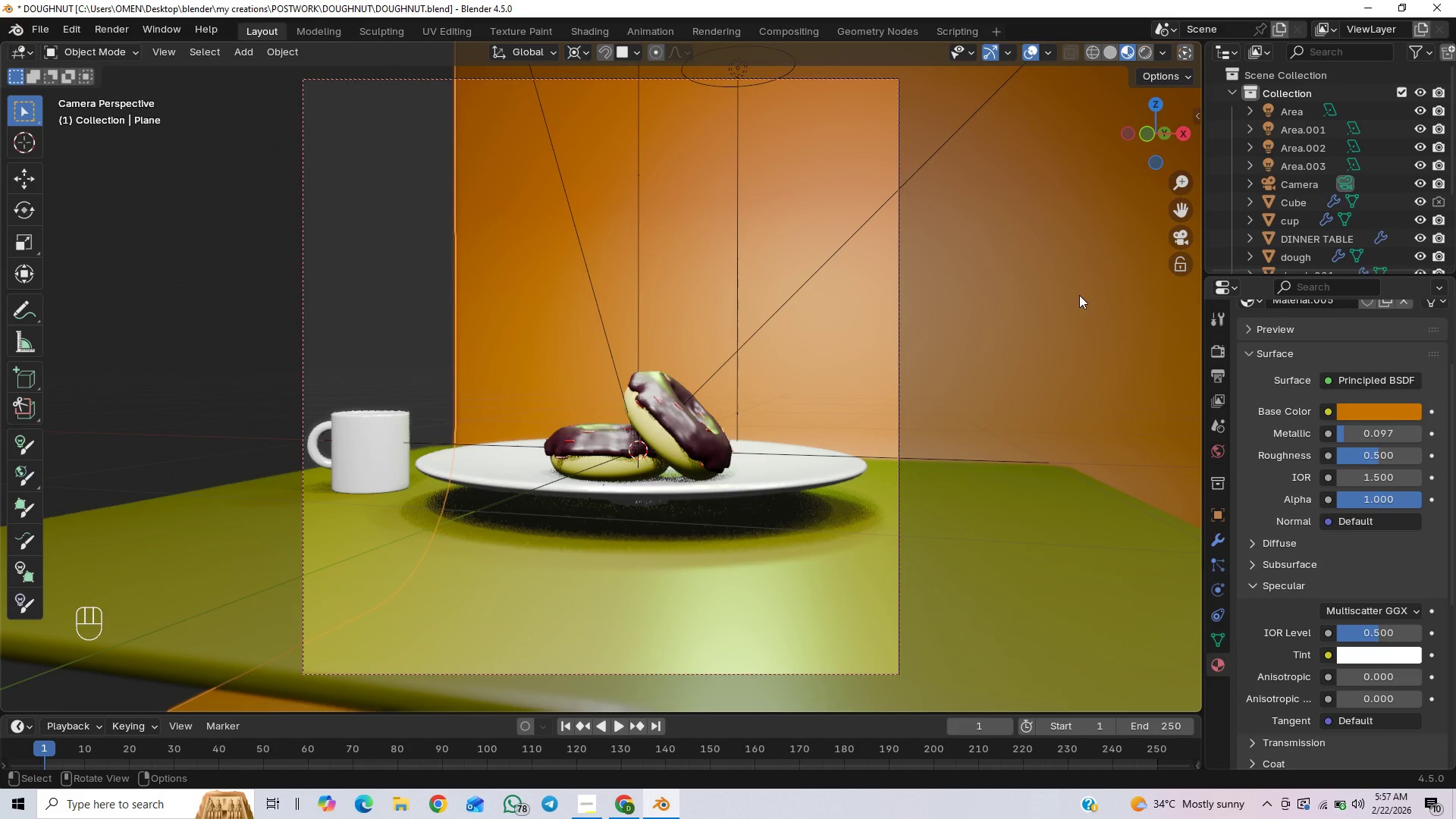 
type(GX)
 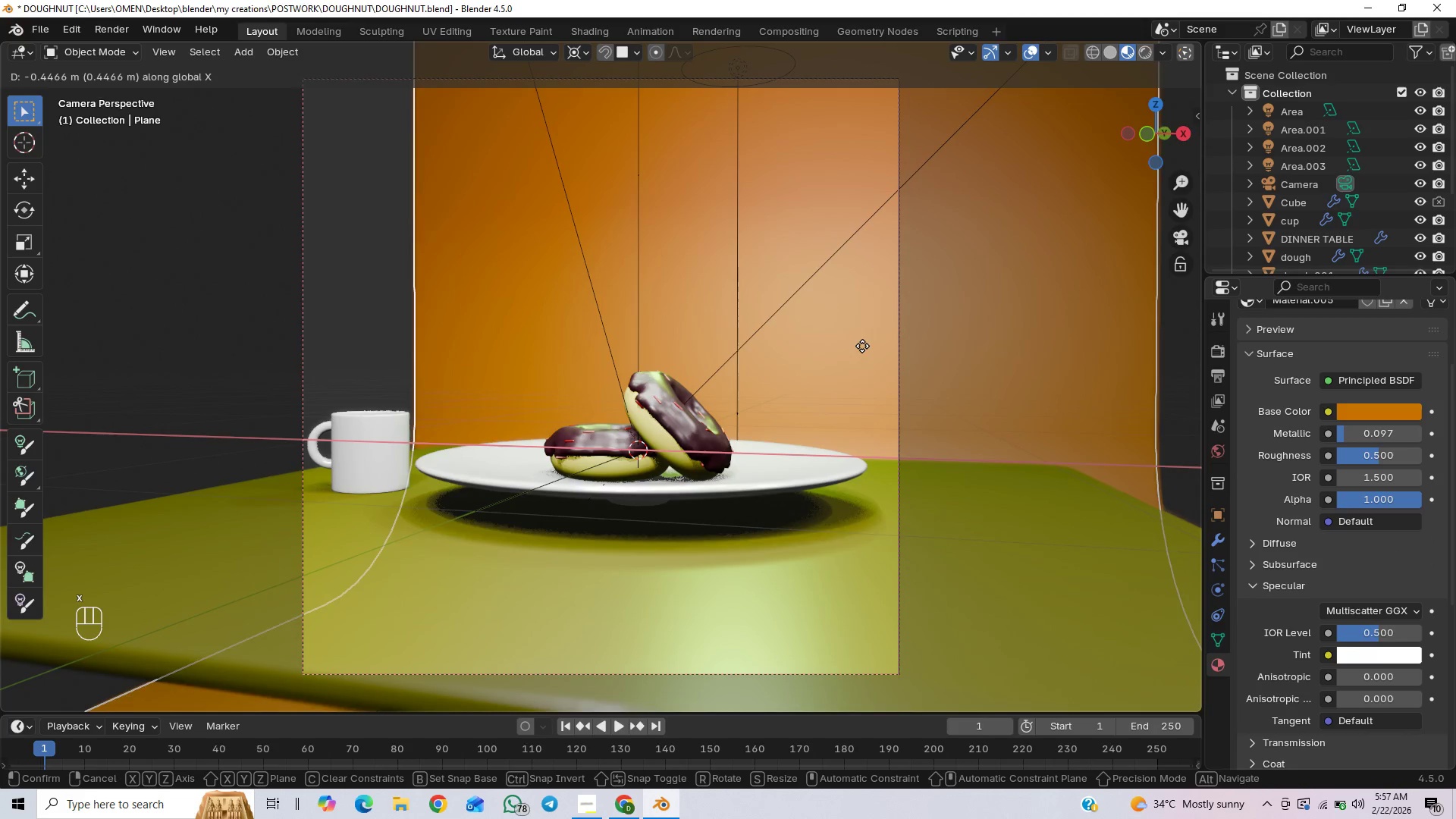 
wait(8.11)
 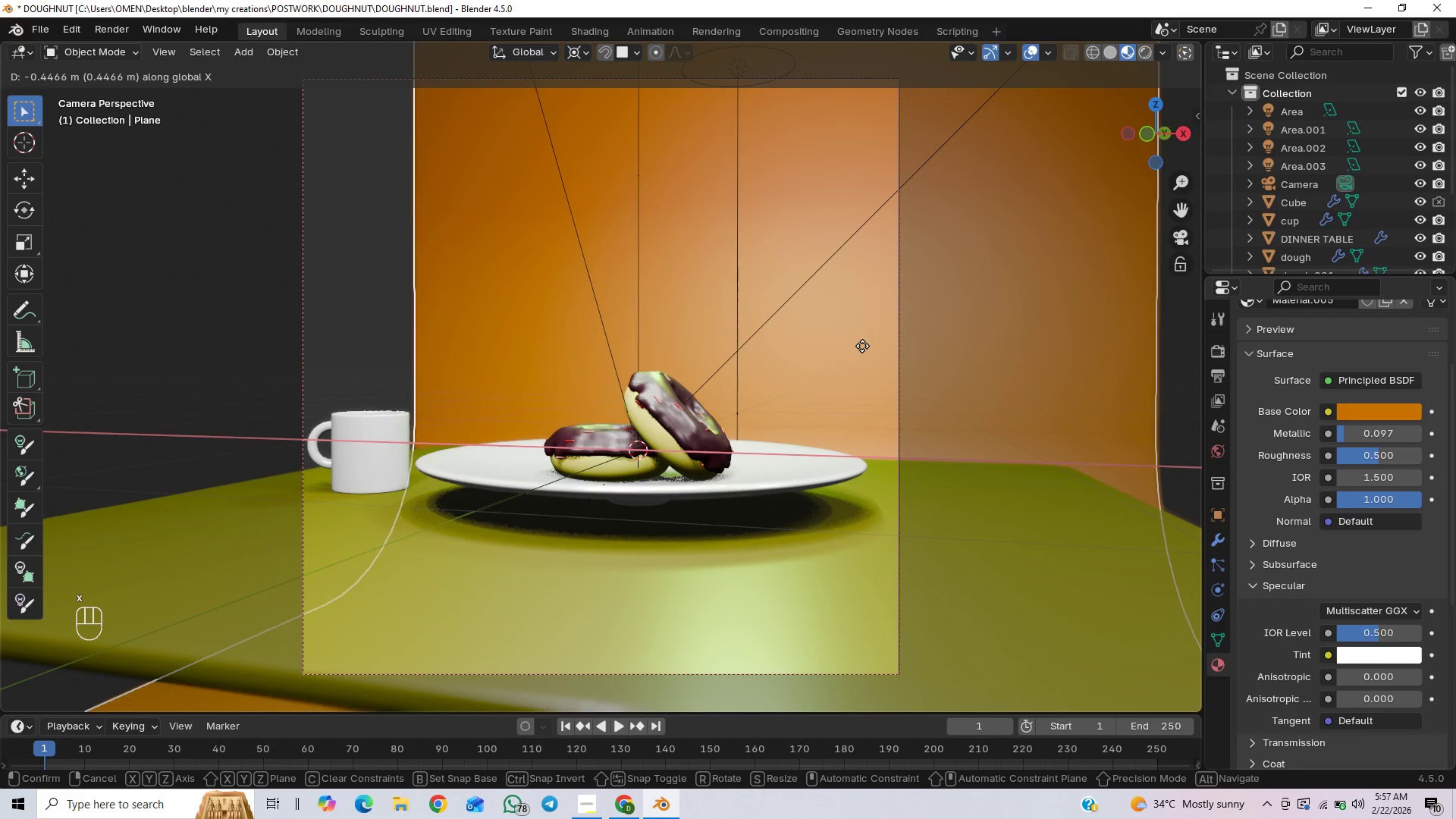 
left_click([517, 420])
 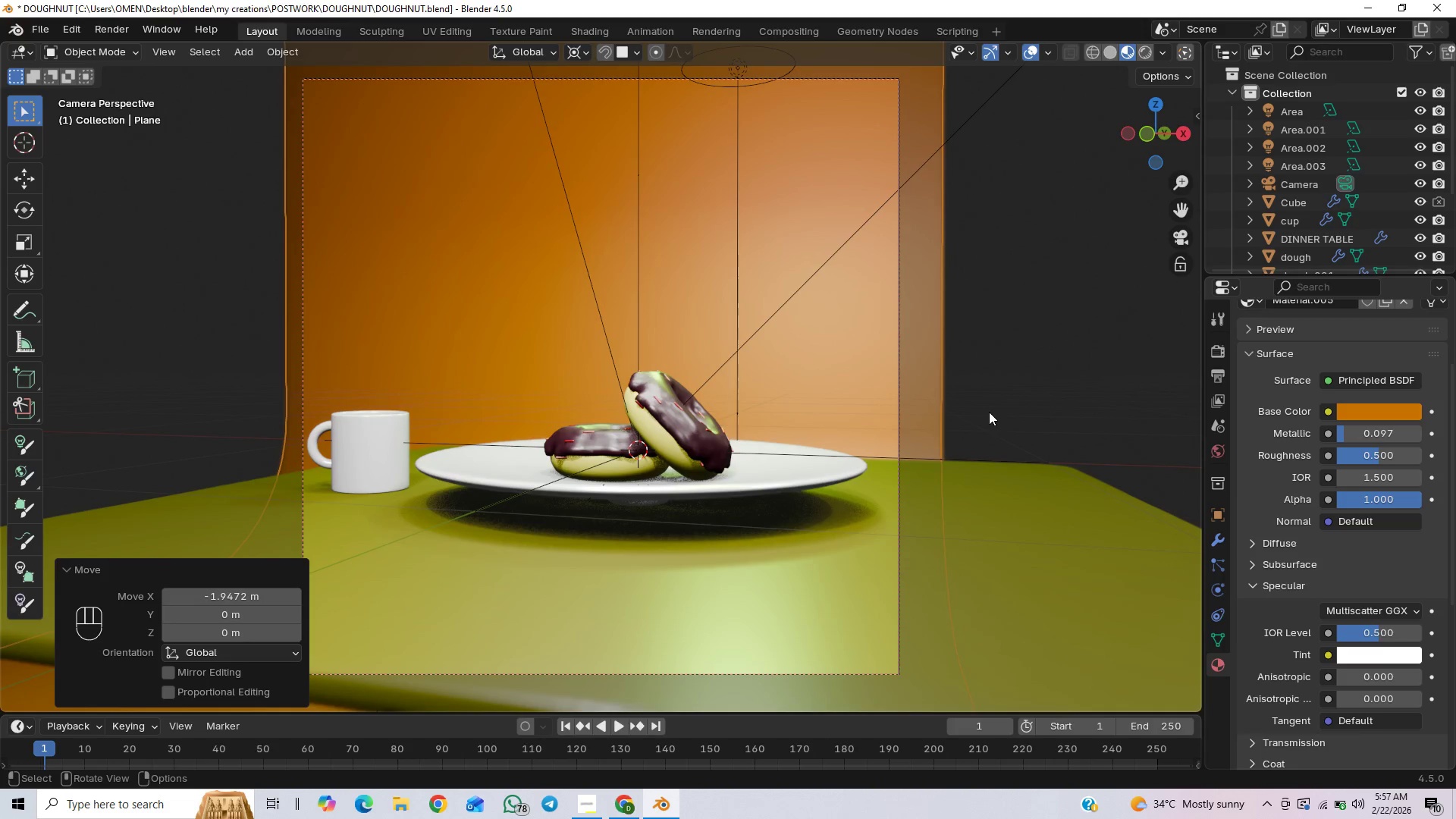 
wait(6.84)
 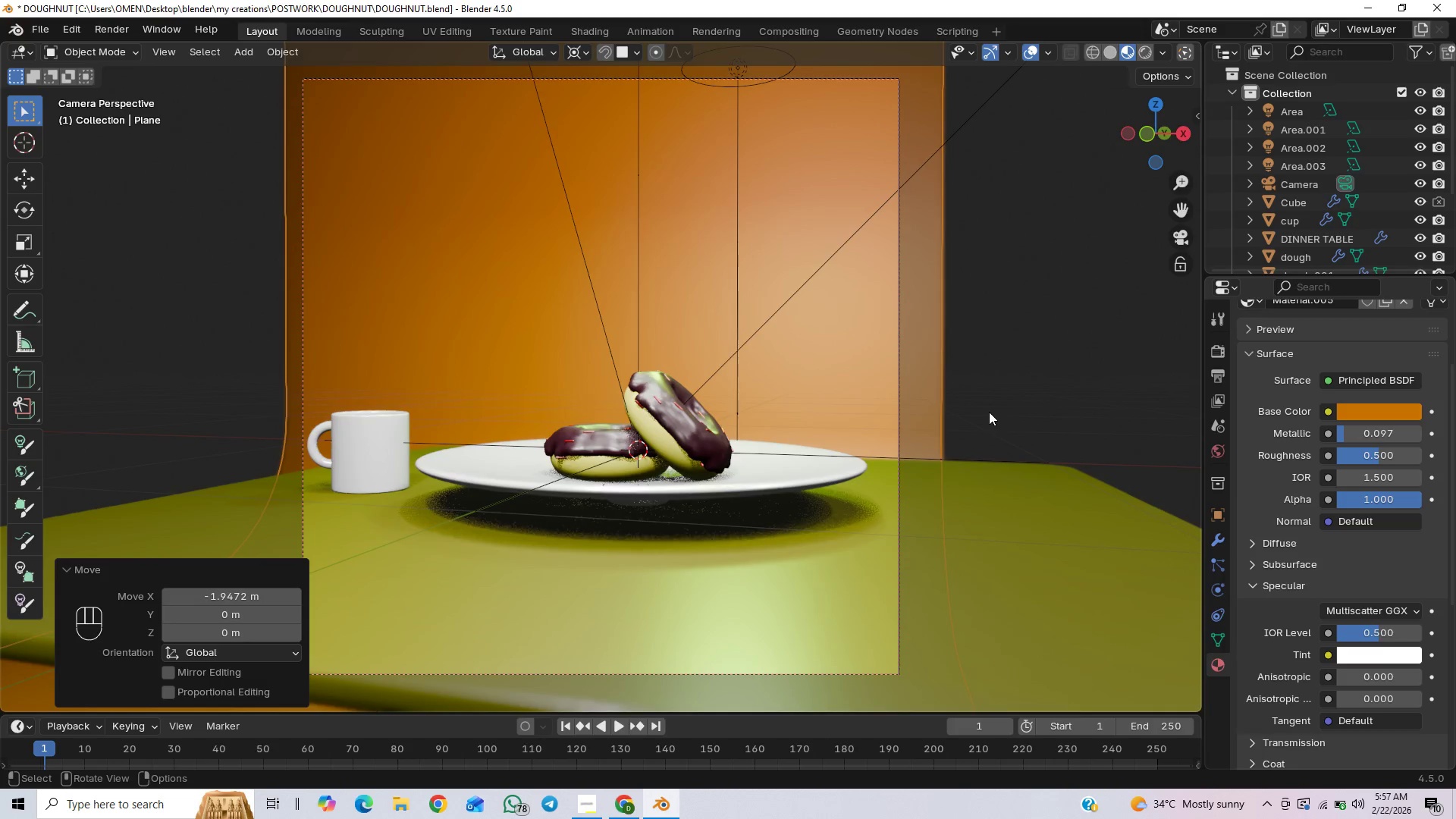 
key(F12)
 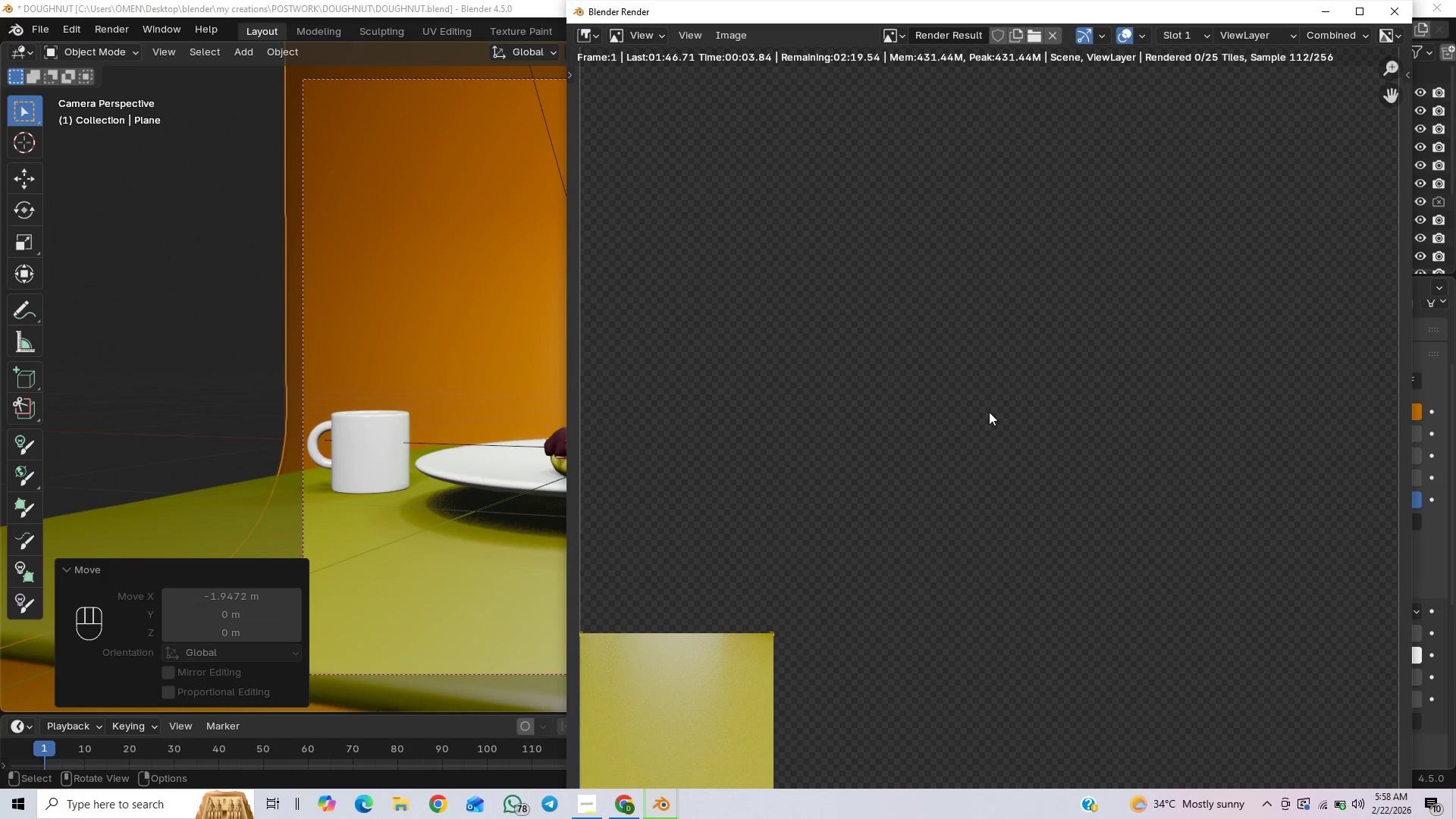 
wait(5.97)
 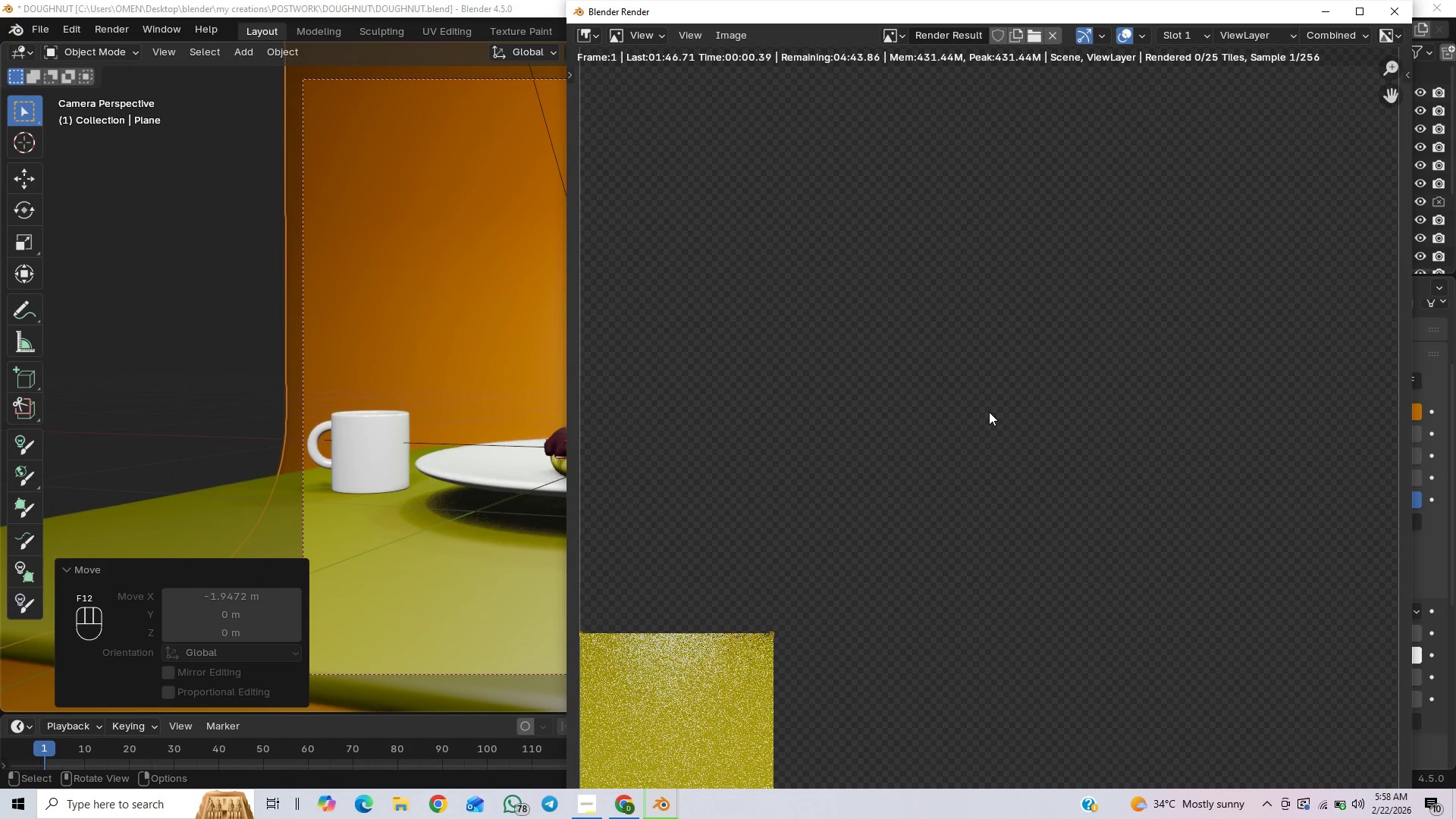 
scroll: coordinate [981, 355], scroll_direction: down, amount: 1.0
 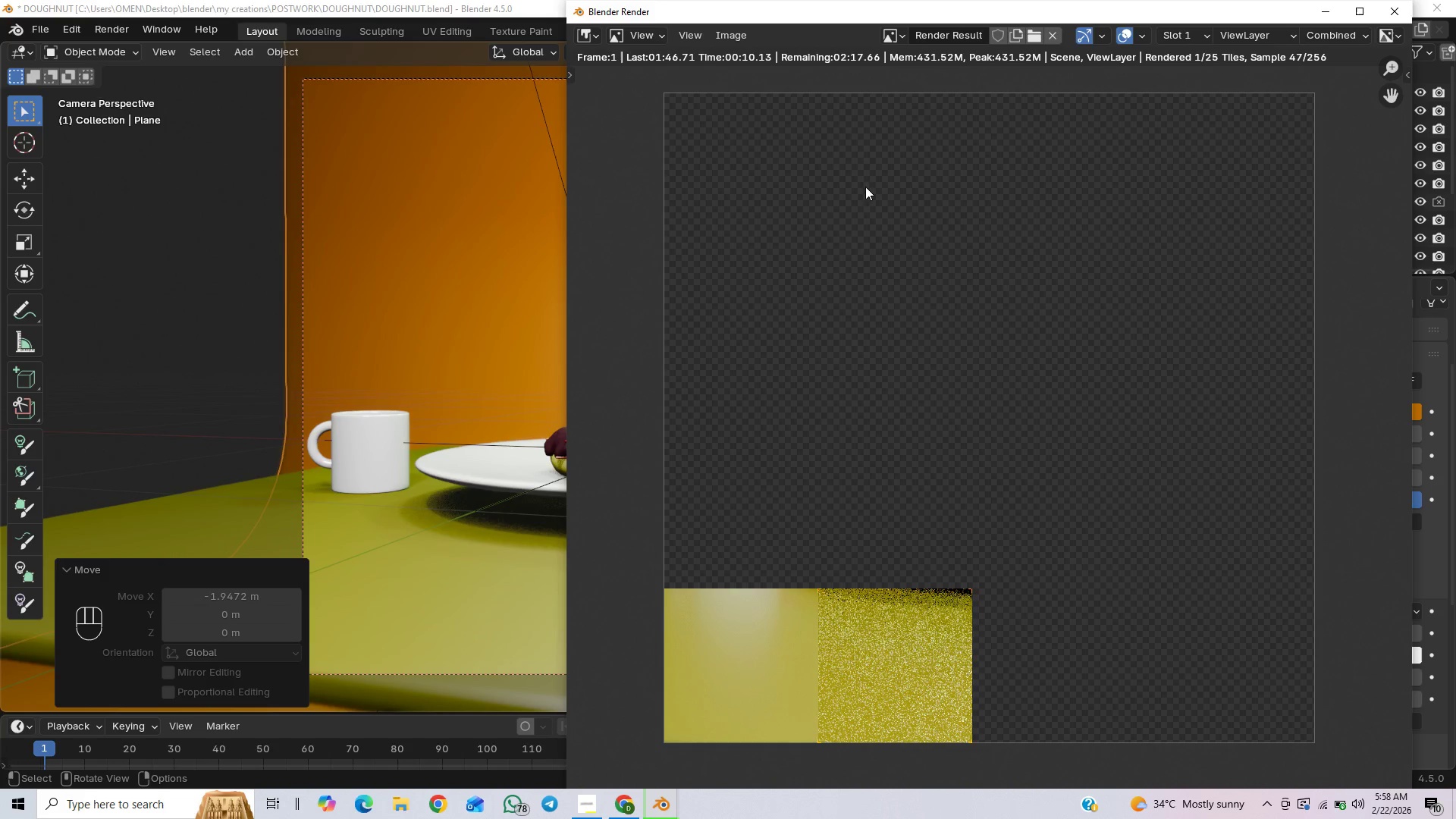 
wait(5.88)
 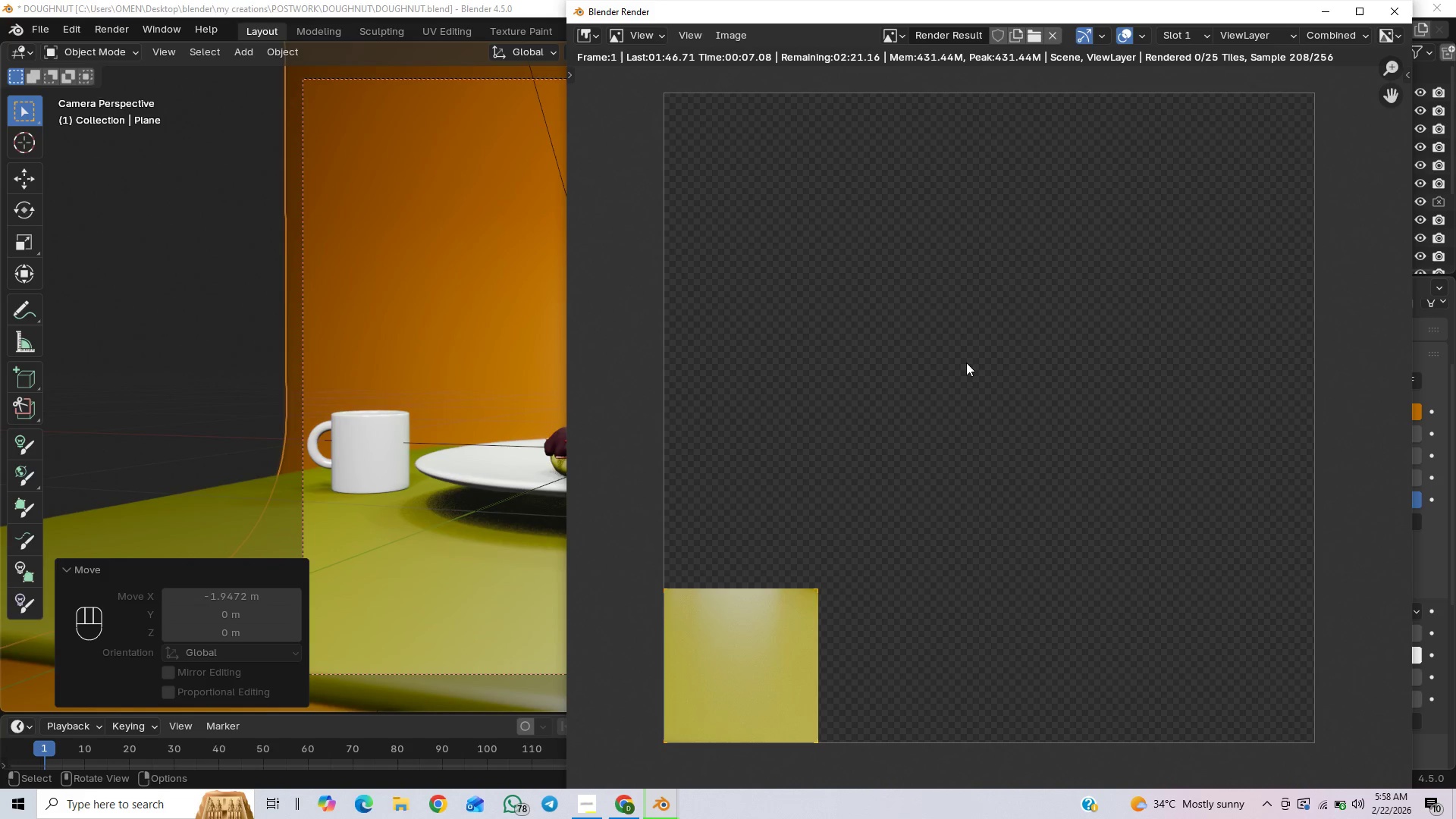 
left_click([591, 805])